 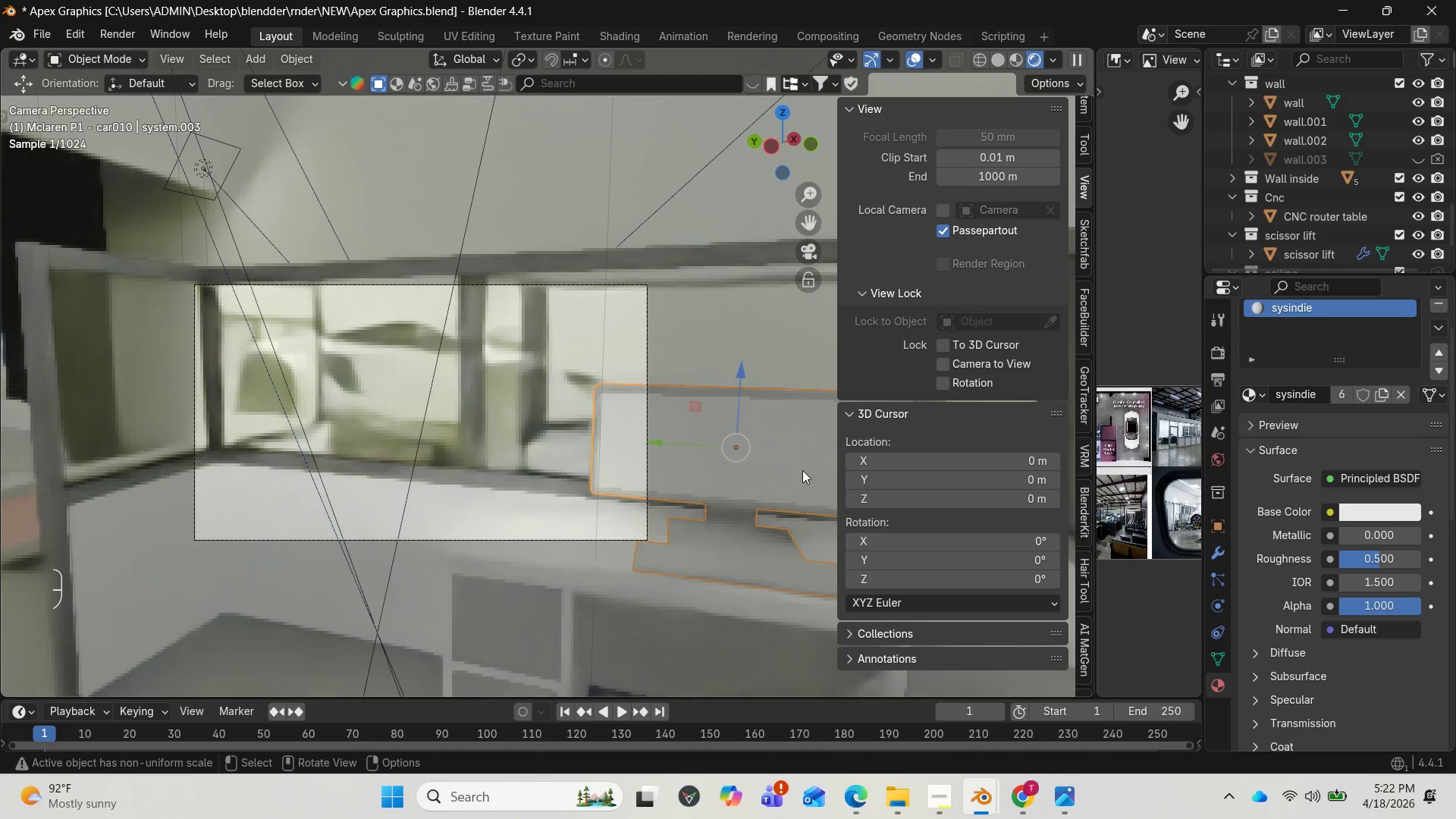 
left_click_drag(start_coordinate=[655, 436], to_coordinate=[714, 453])
 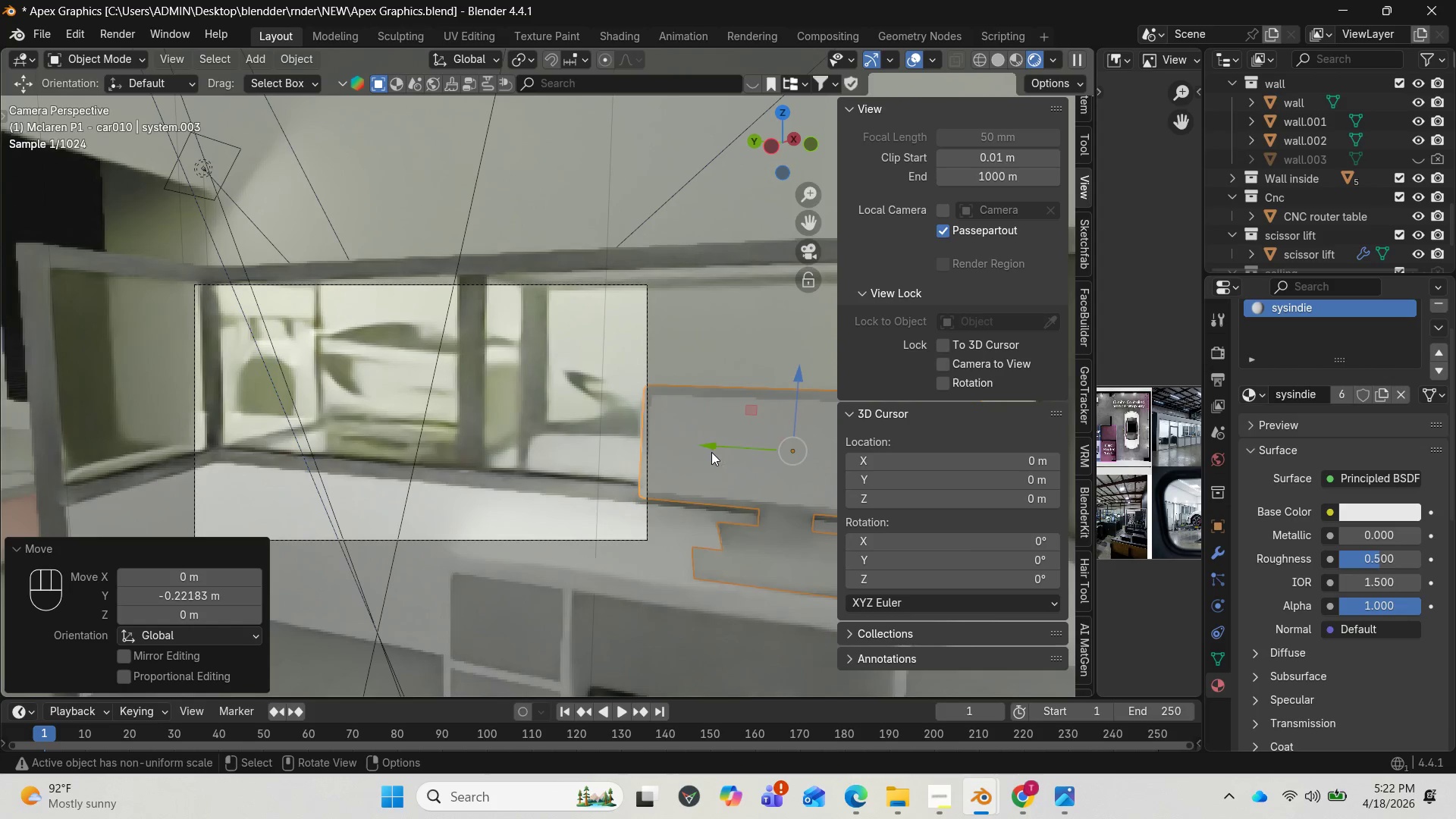 
left_click_drag(start_coordinate=[710, 451], to_coordinate=[739, 461])
 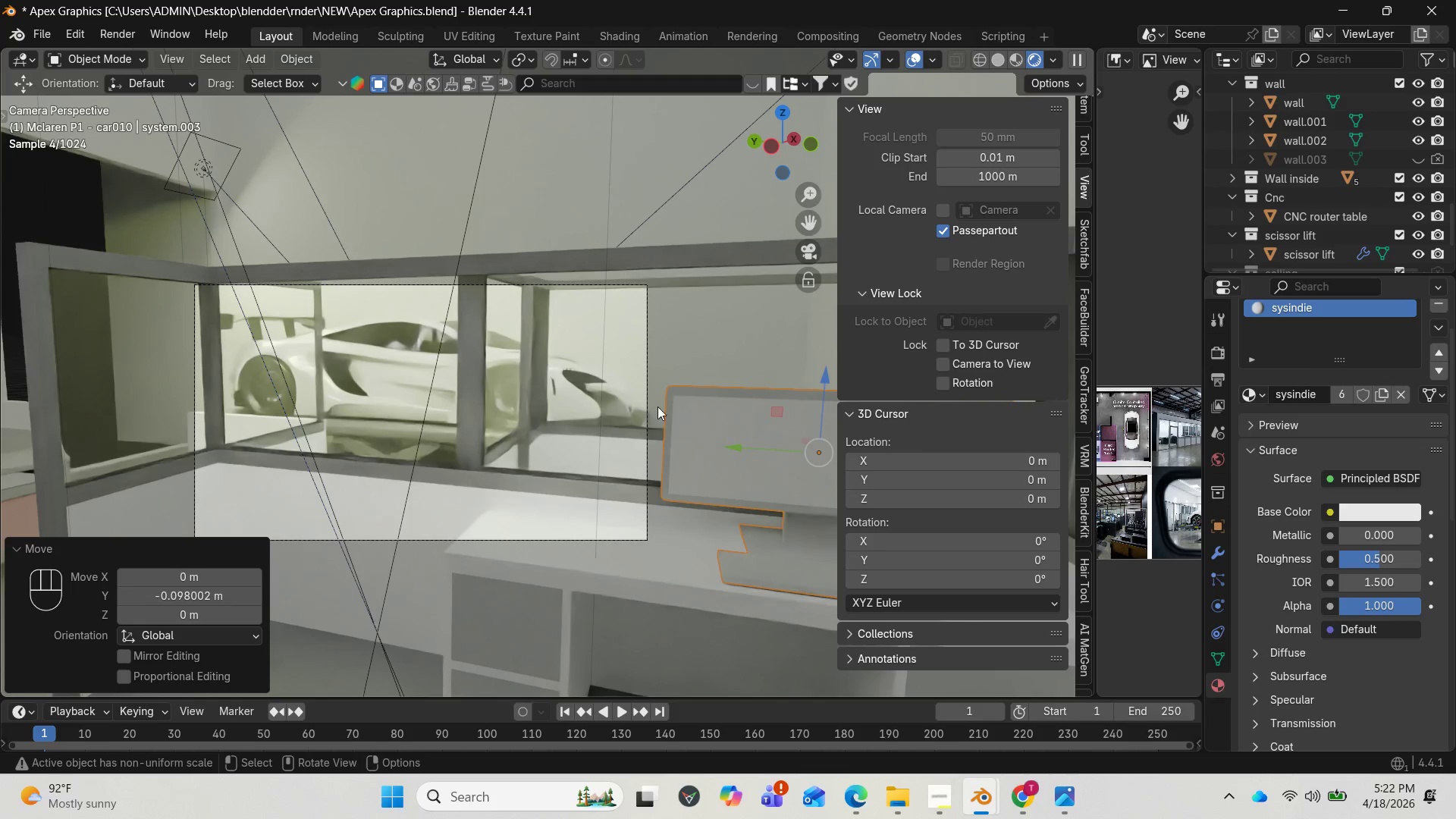 
wait(7.83)
 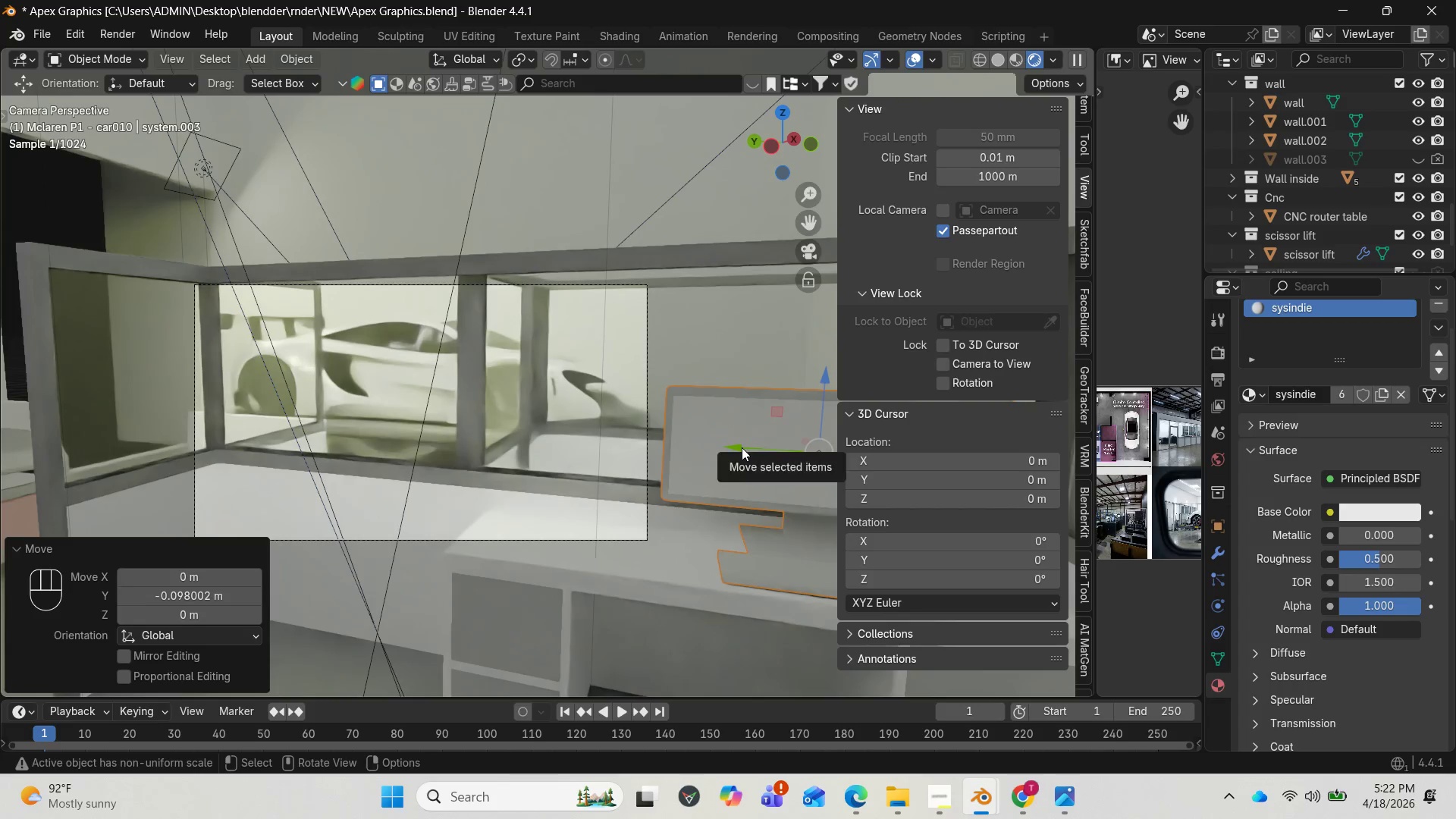 
left_click([940, 366])
 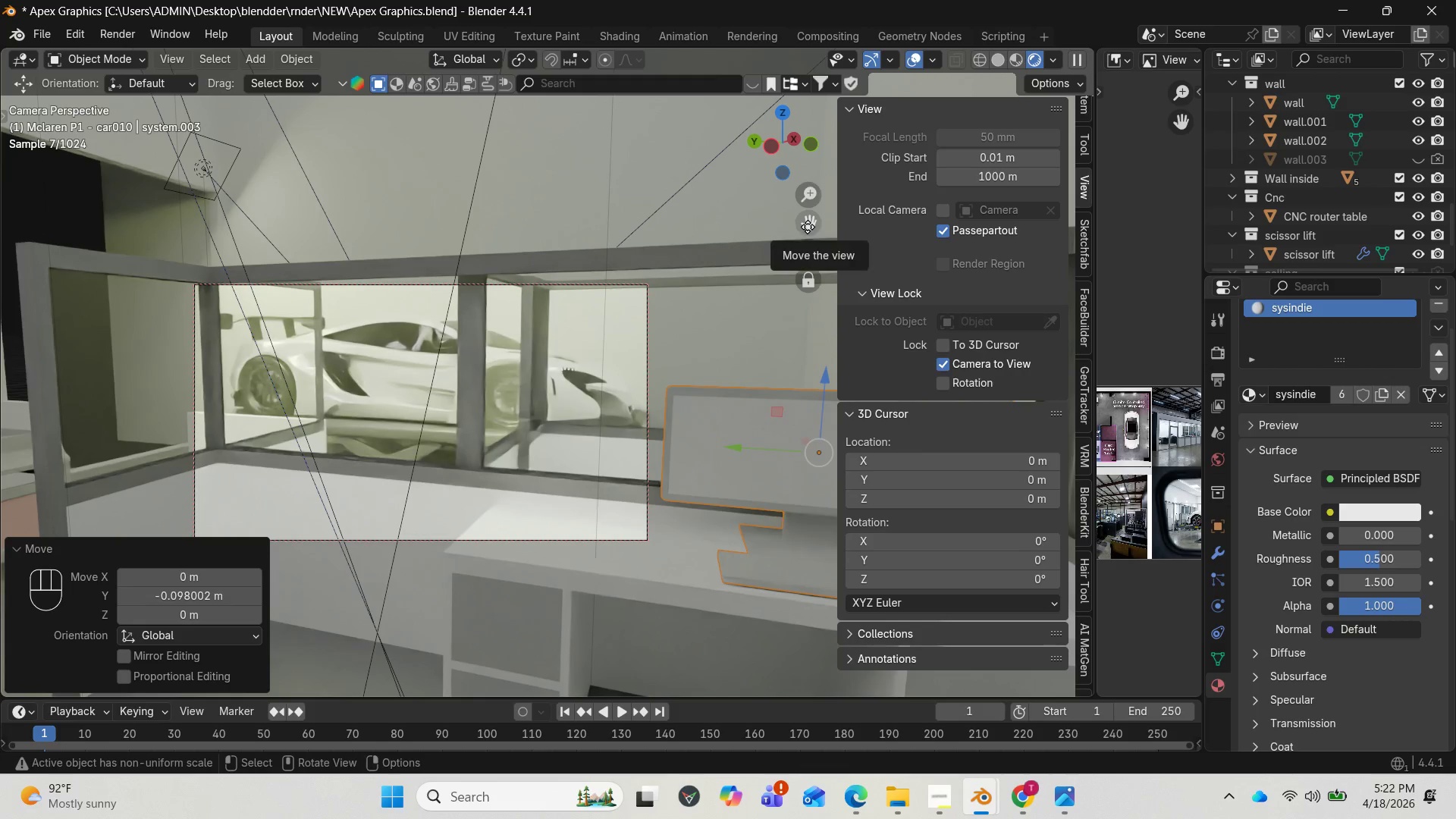 
left_click_drag(start_coordinate=[808, 226], to_coordinate=[781, 226])
 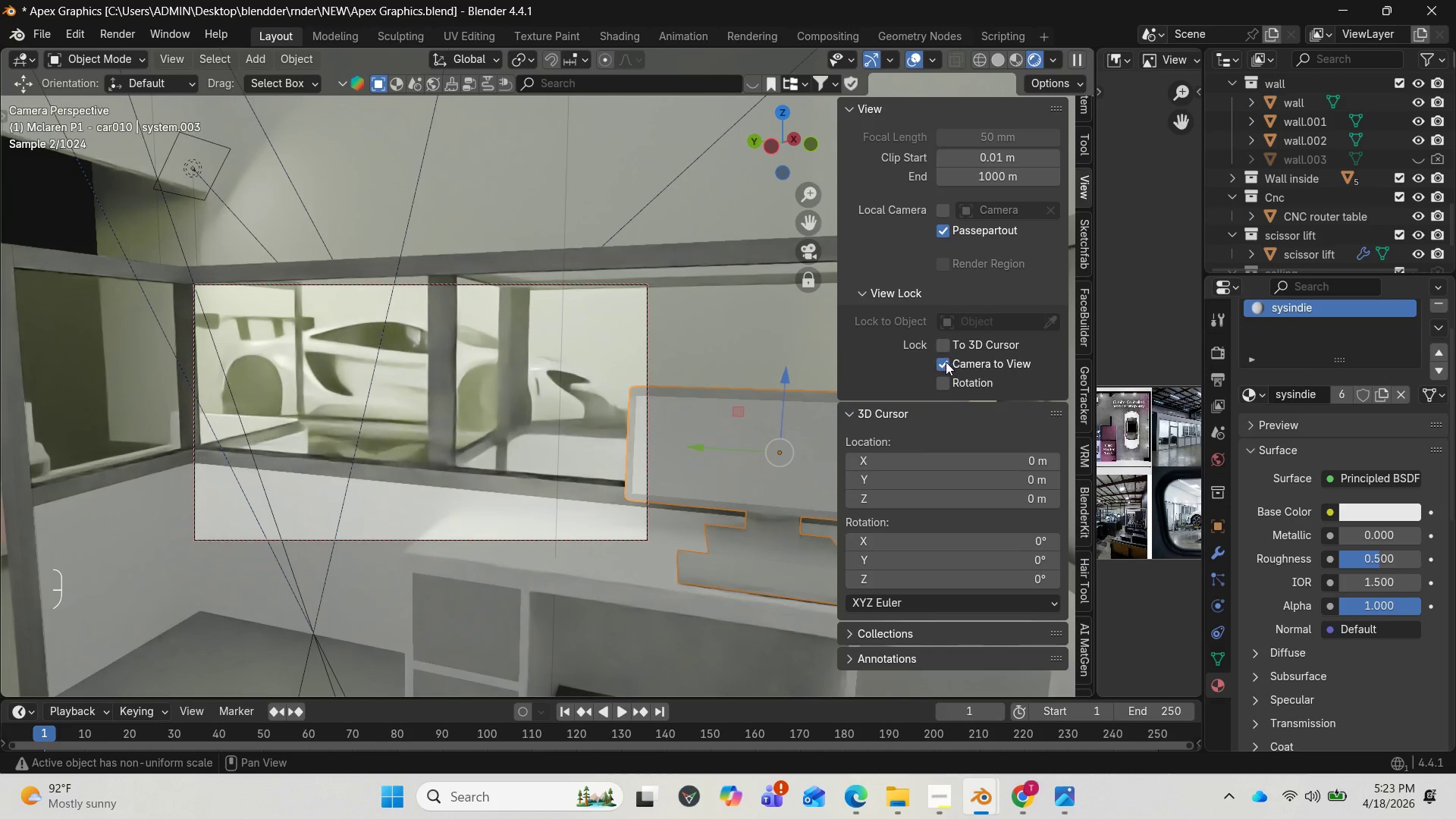 
scroll: coordinate [805, 485], scroll_direction: down, amount: 3.0
 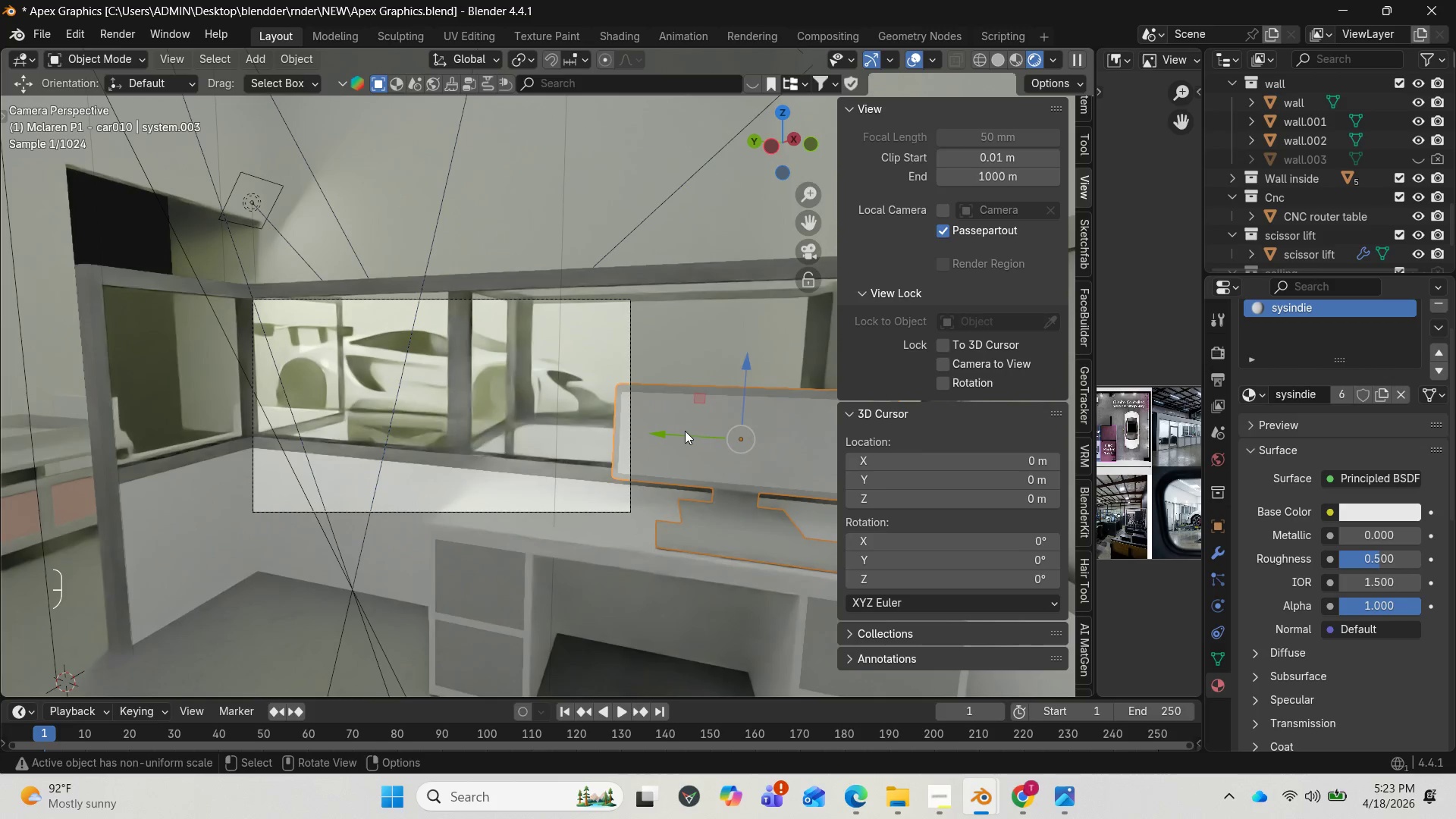 
left_click_drag(start_coordinate=[671, 431], to_coordinate=[719, 441])
 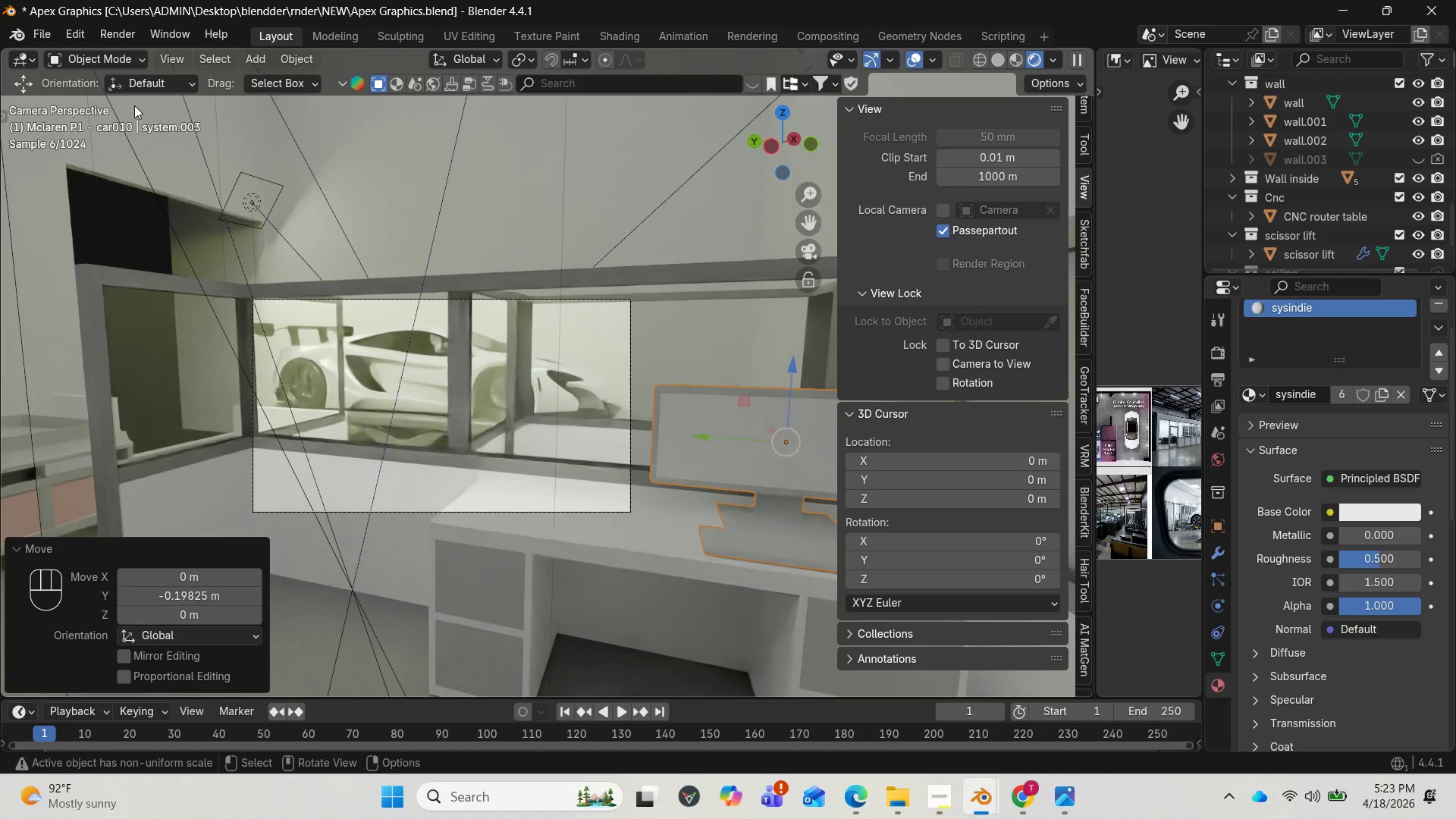 
wait(12.91)
 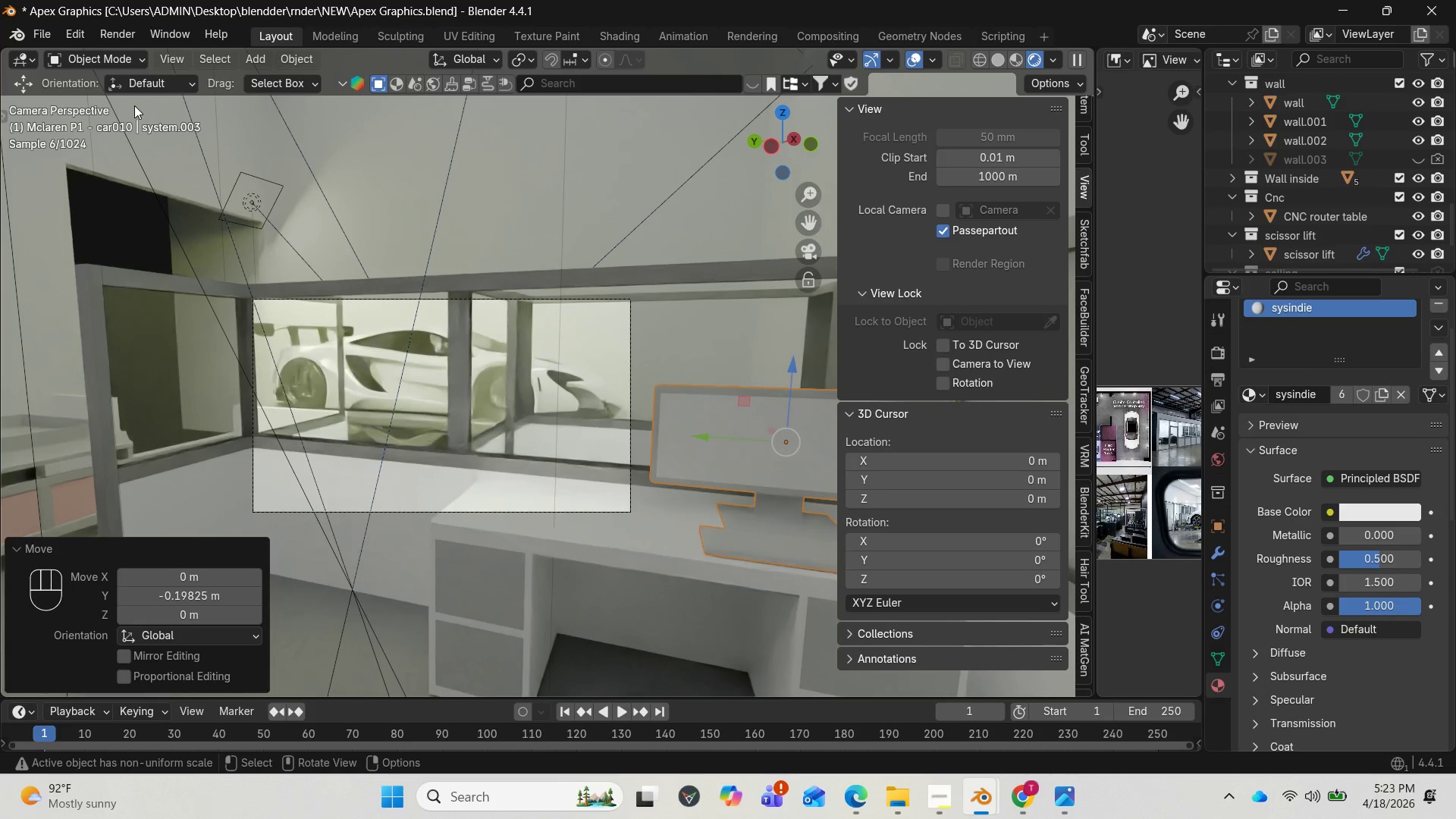 
scroll: coordinate [560, 428], scroll_direction: down, amount: 4.0
 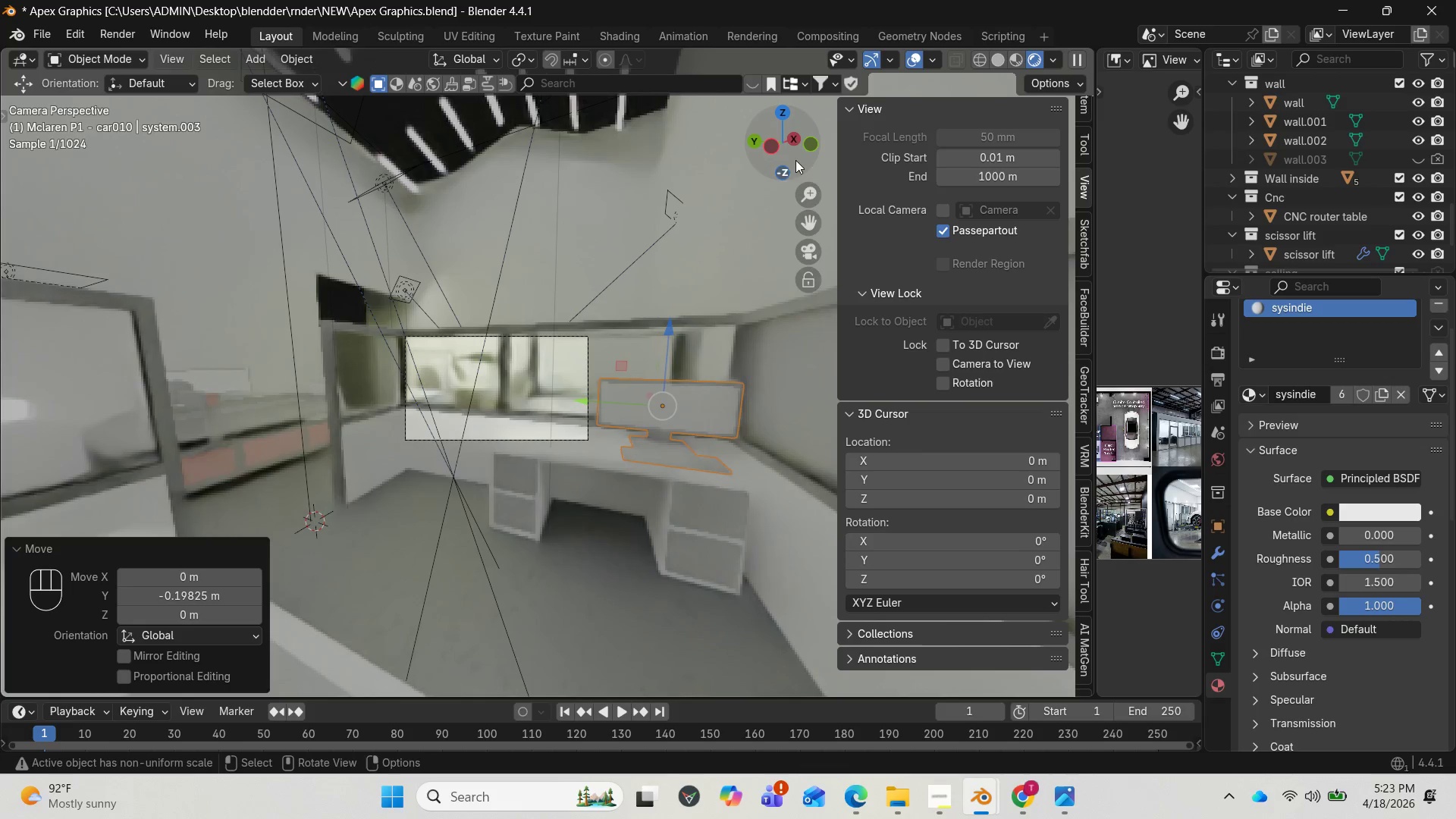 
left_click_drag(start_coordinate=[793, 155], to_coordinate=[940, 286])
 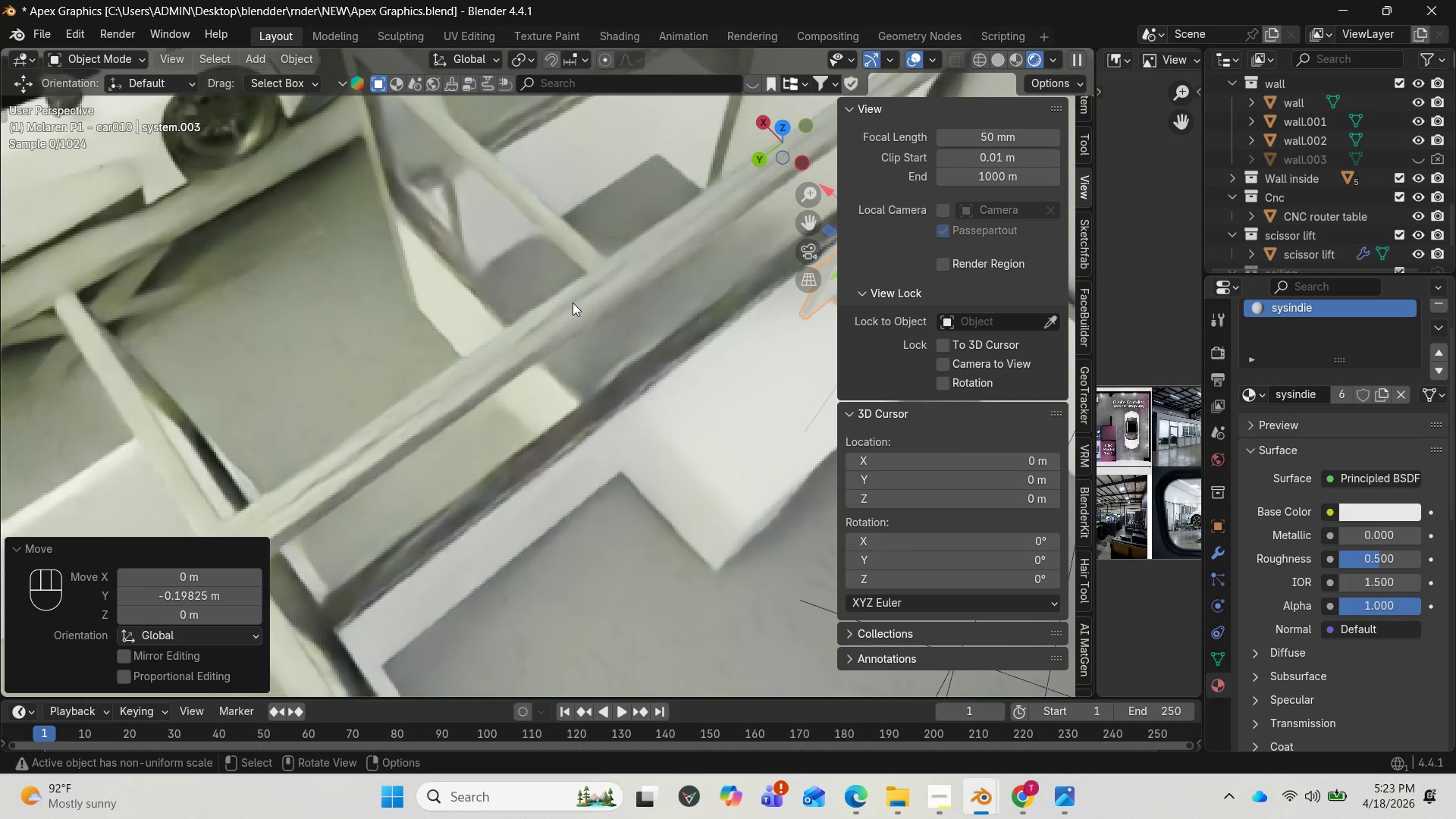 
scroll: coordinate [551, 328], scroll_direction: down, amount: 15.0
 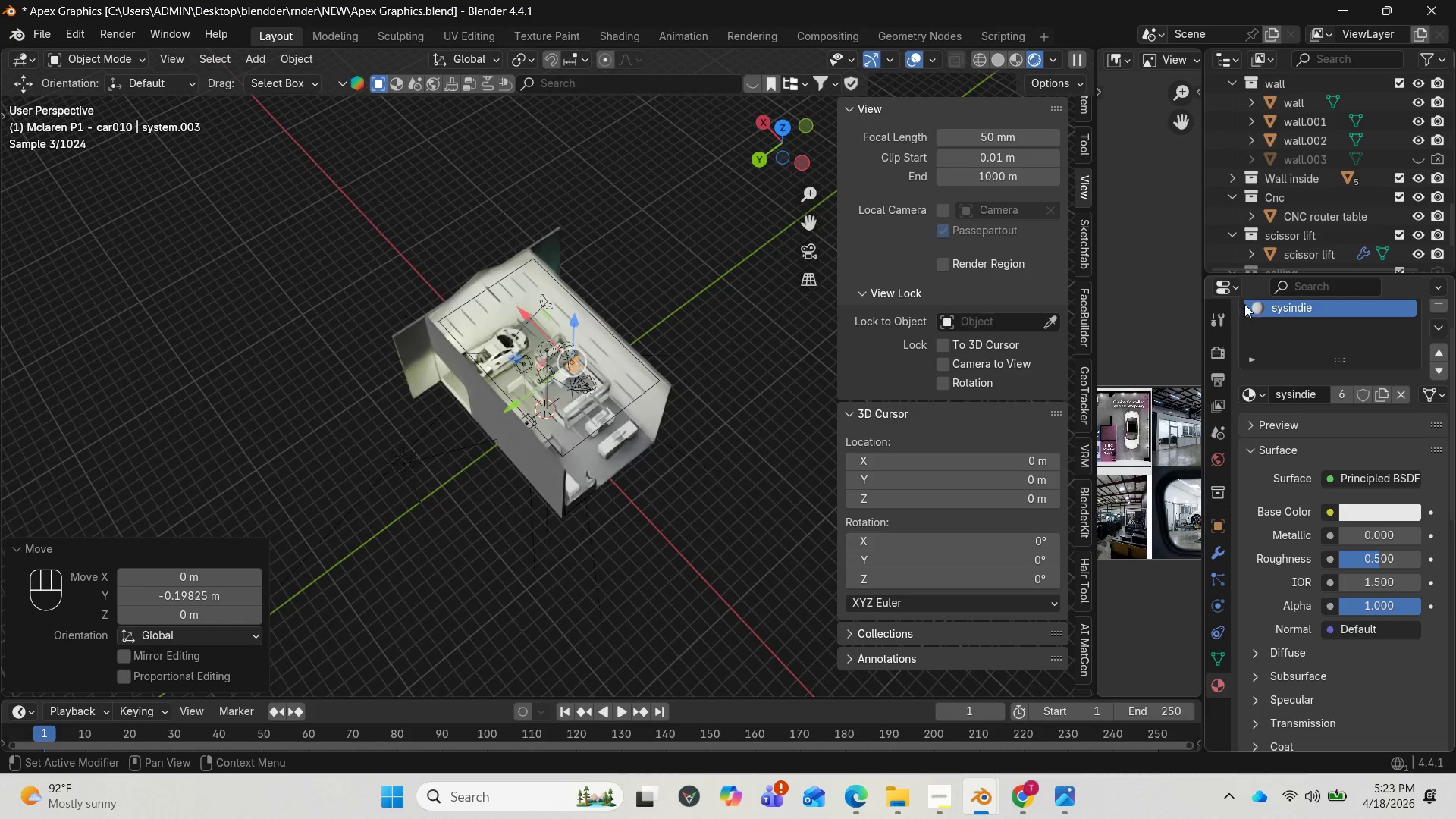 
scroll: coordinate [1321, 206], scroll_direction: up, amount: 9.0
 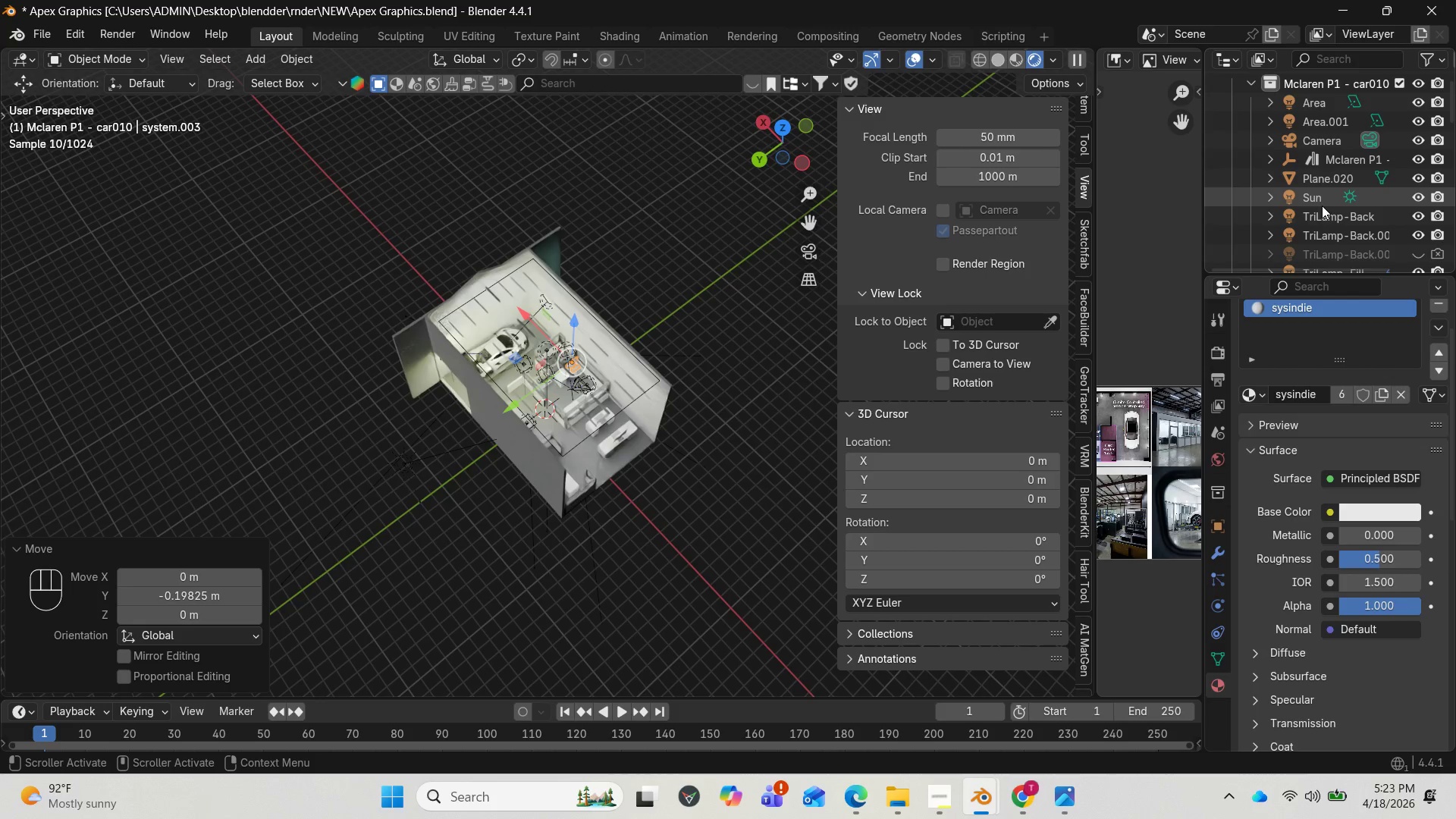 
scroll: coordinate [1322, 206], scroll_direction: down, amount: 2.0
 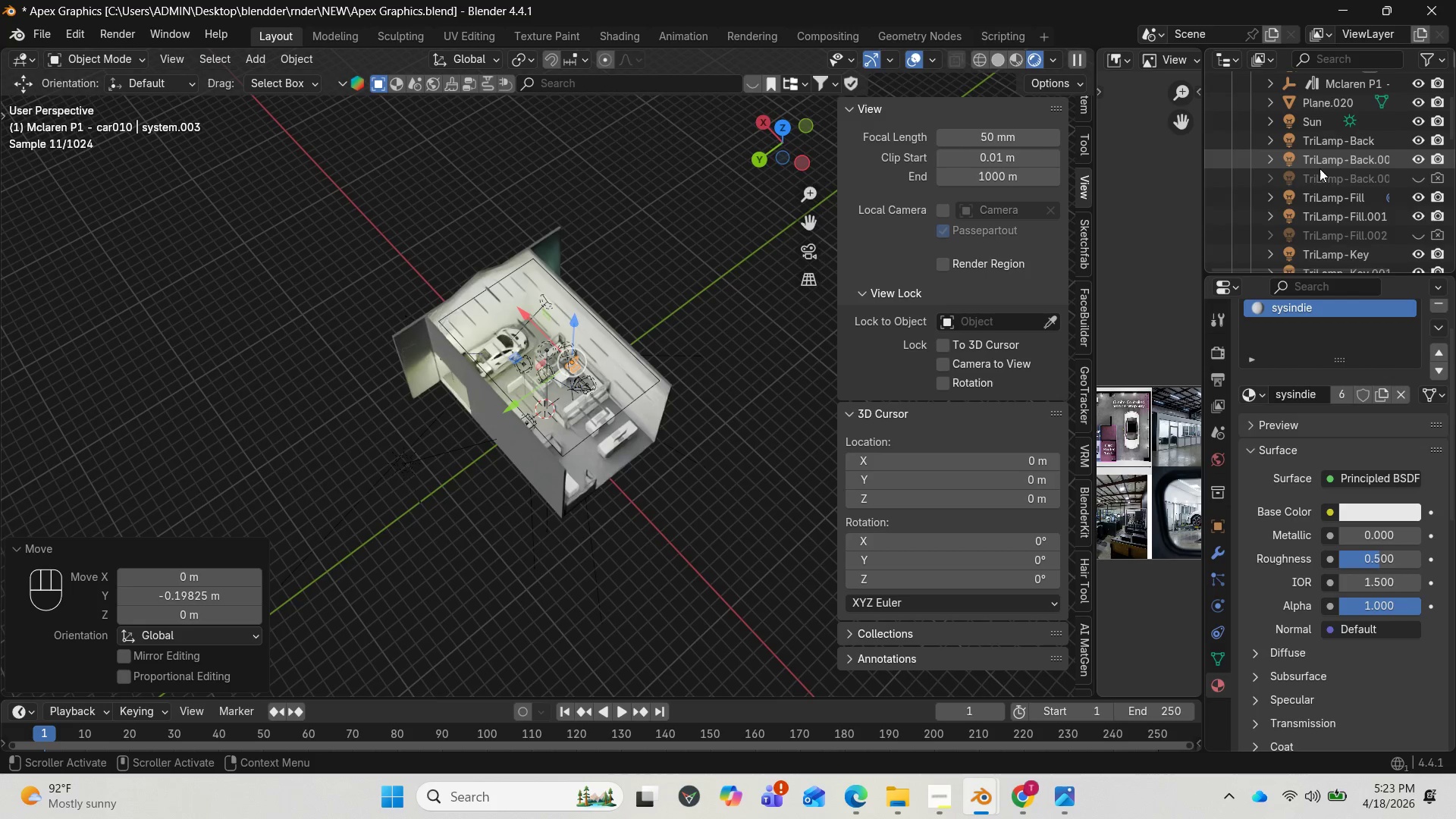 
scroll: coordinate [1321, 168], scroll_direction: up, amount: 1.0
 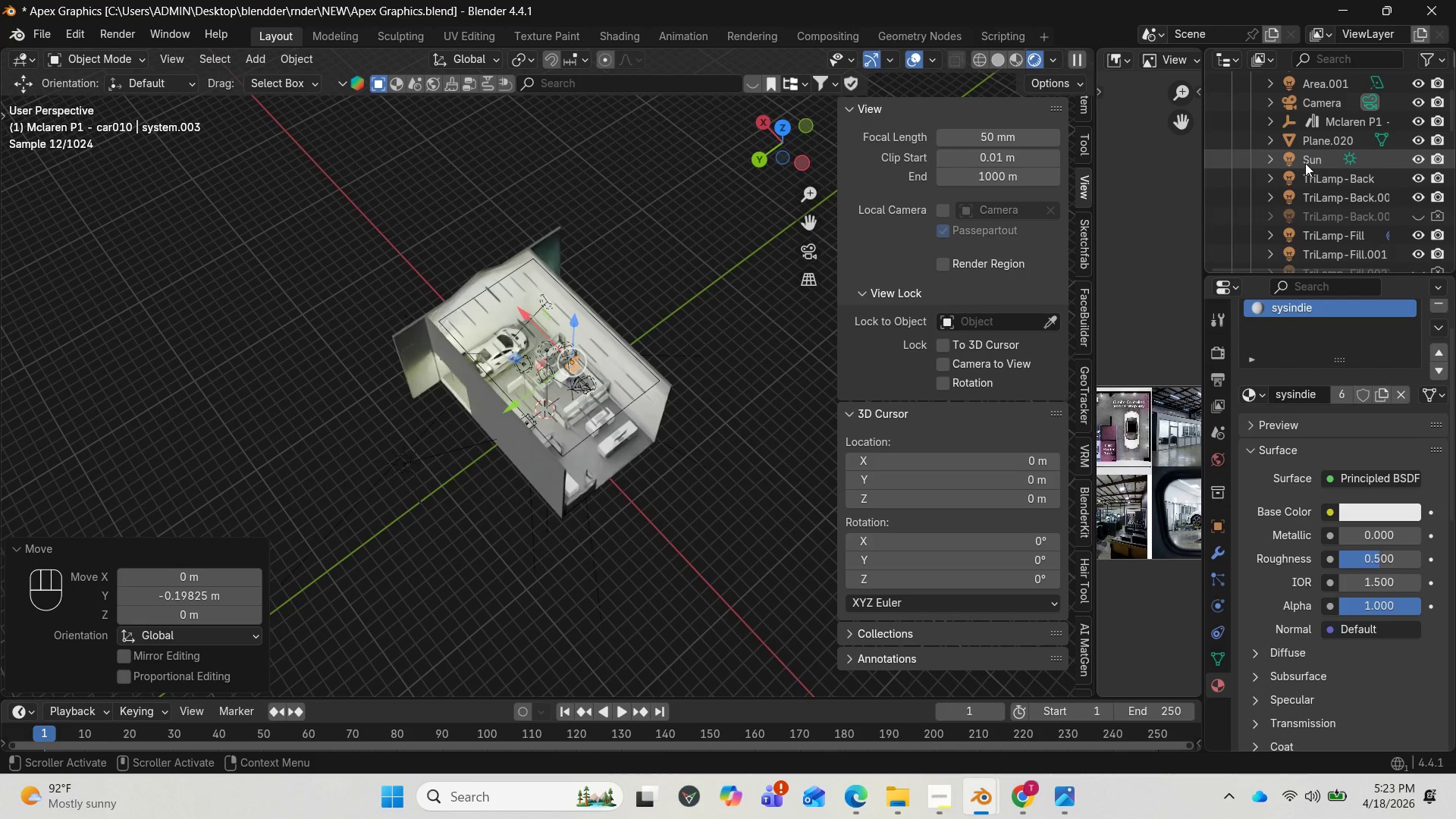 
left_click([1305, 162])
 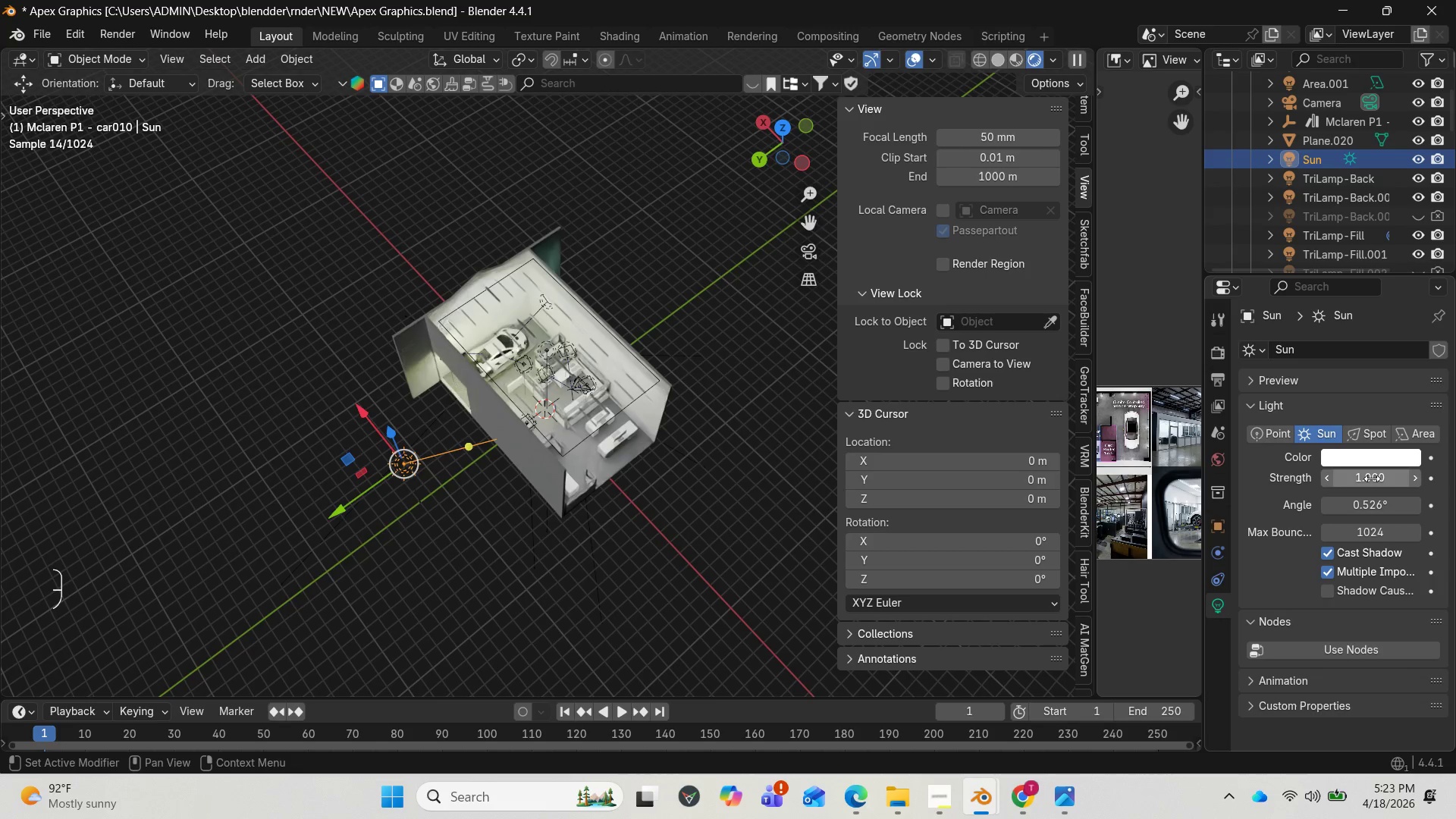 
left_click([1372, 479])
 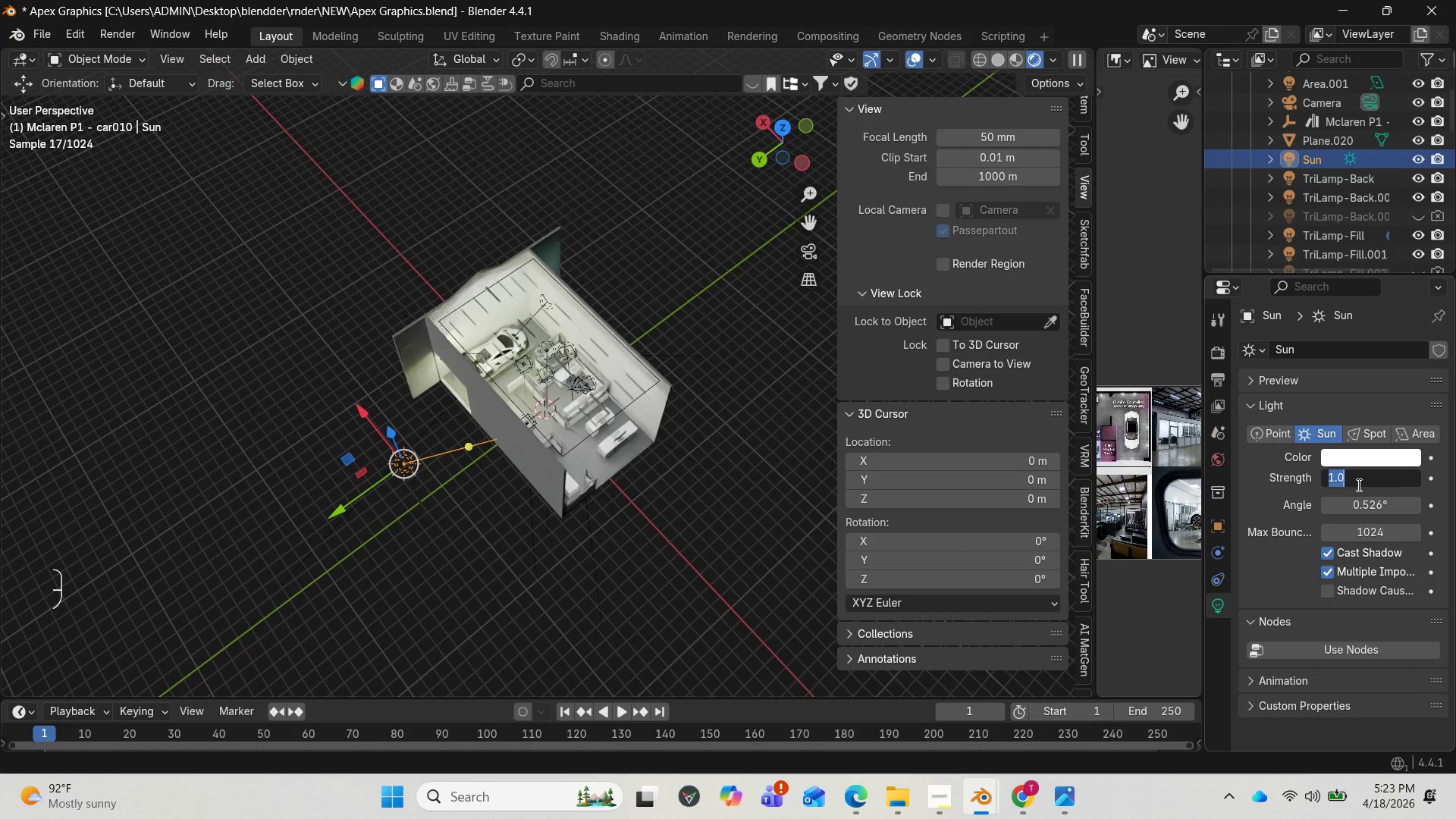 
type(10)
 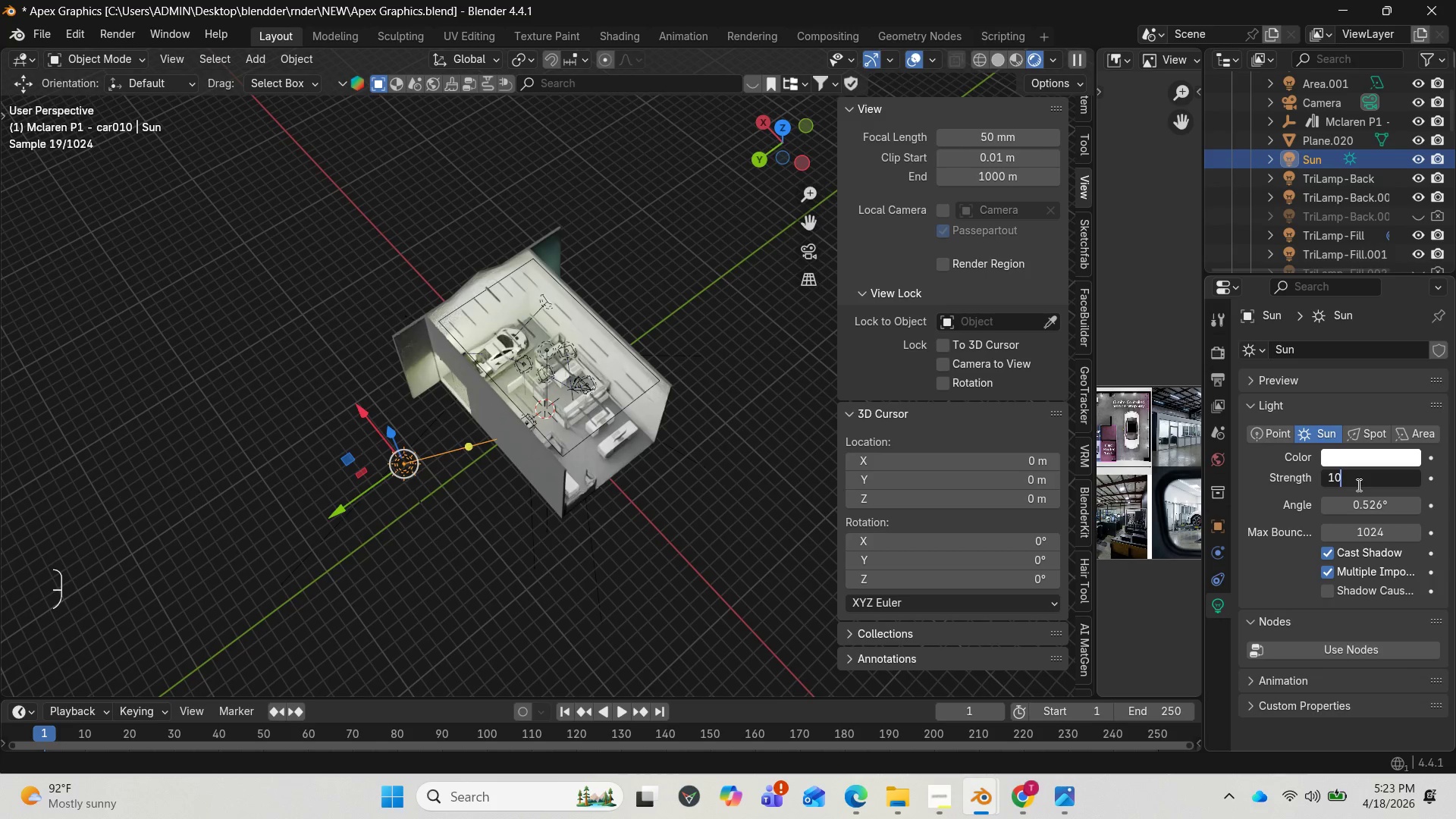 
key(Enter)
 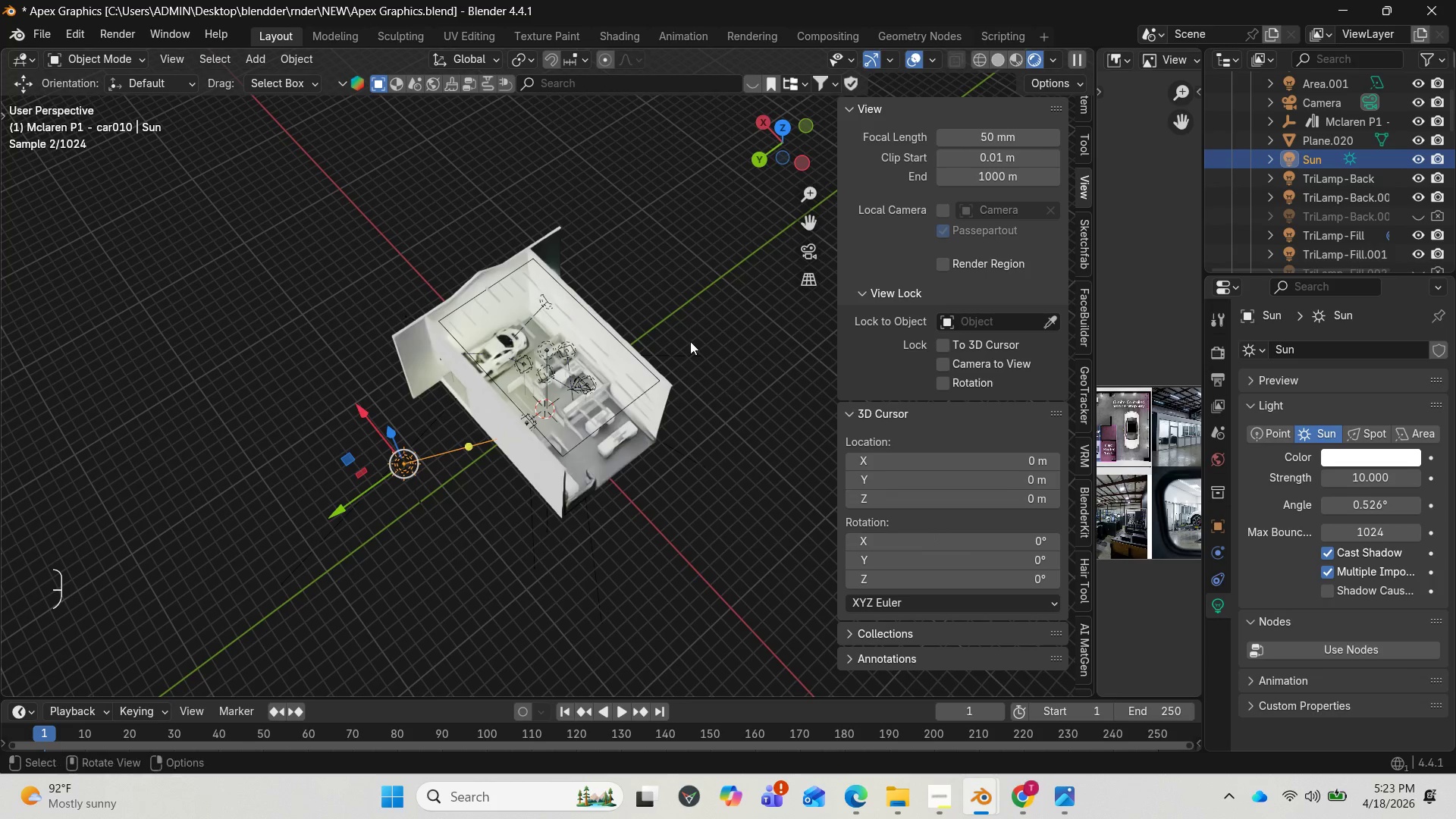 
mouse_move([755, 179])
 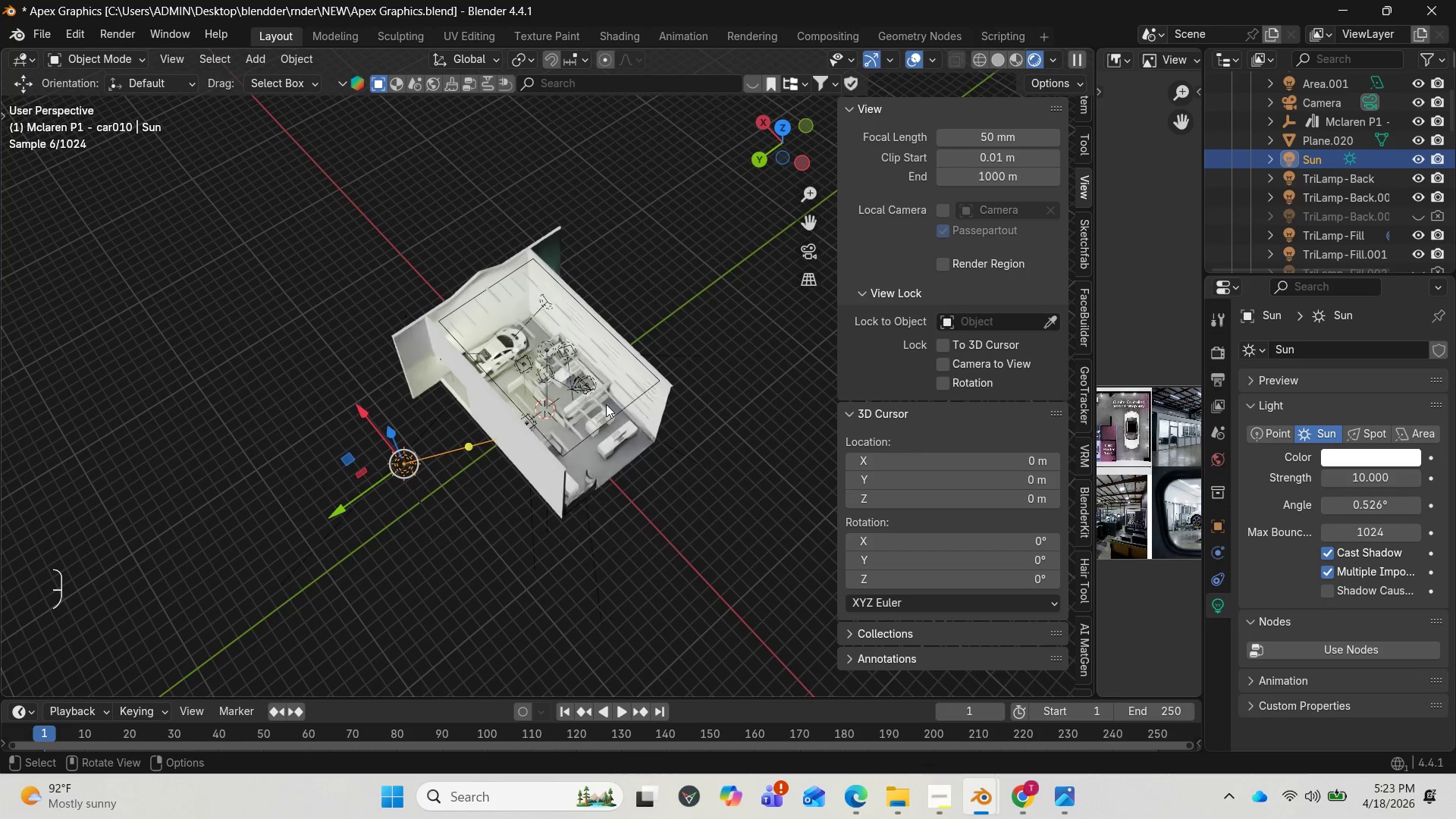 
key(Numpad0)
 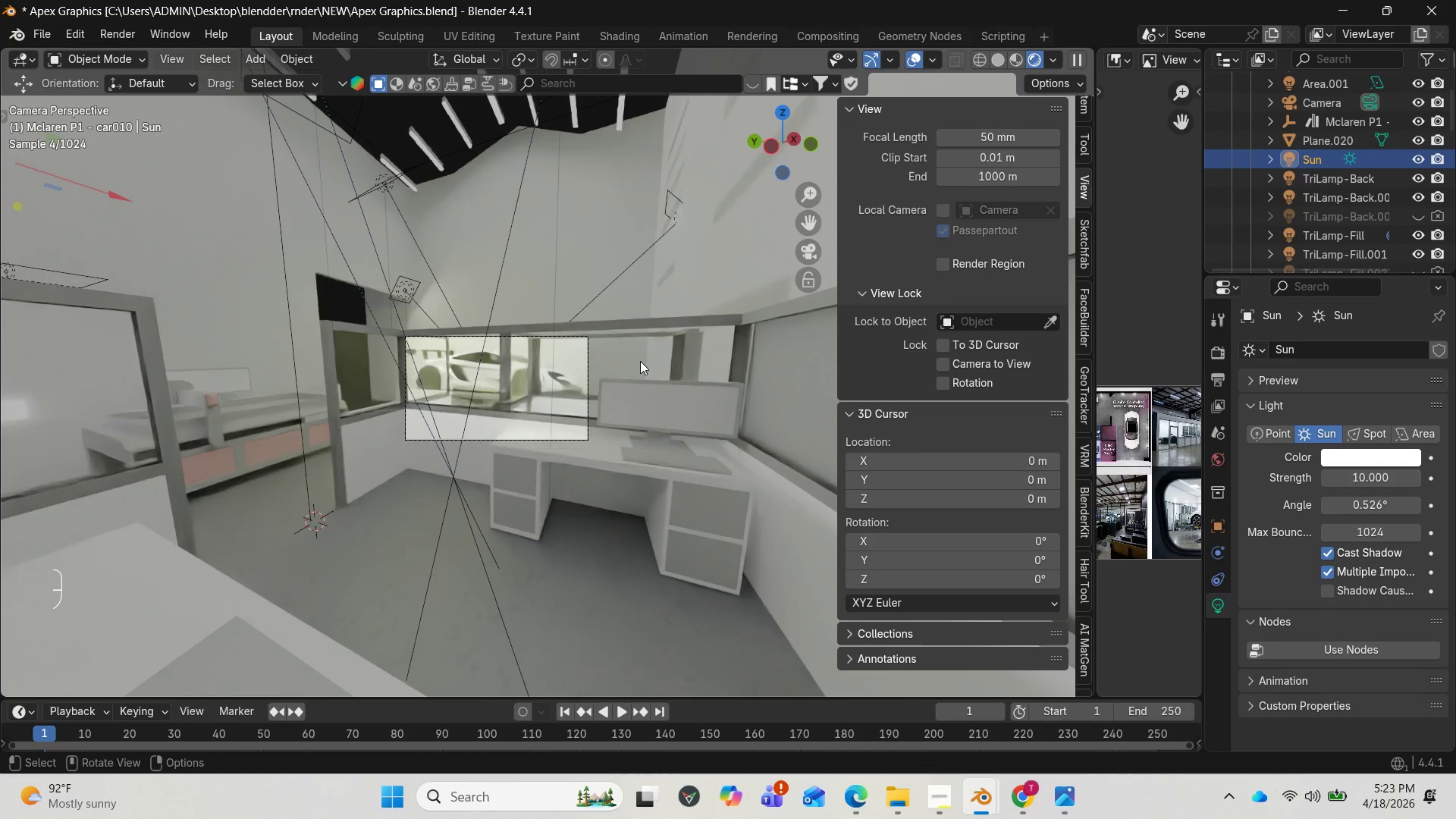 
wait(10.33)
 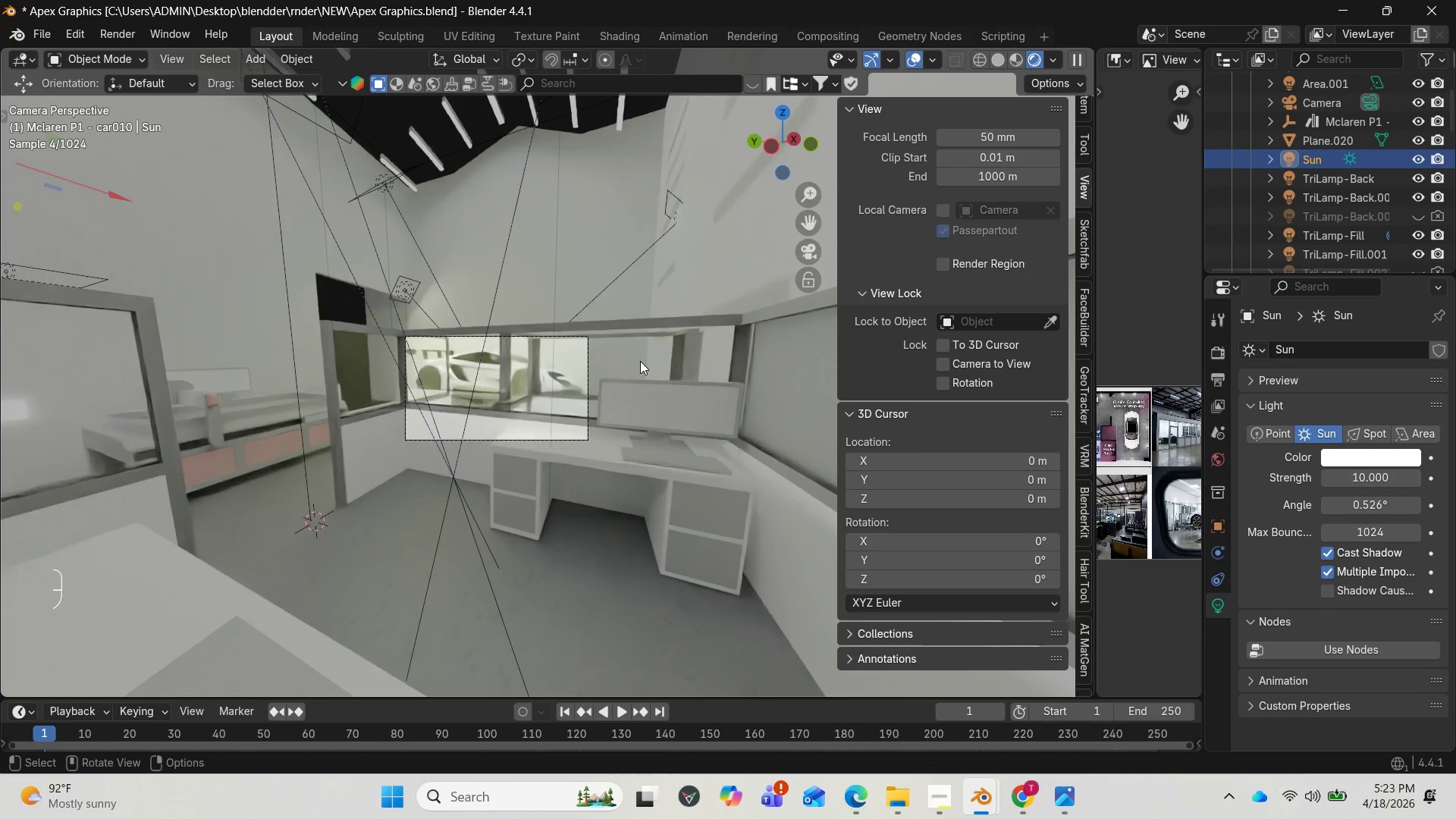 
left_click([1219, 464])
 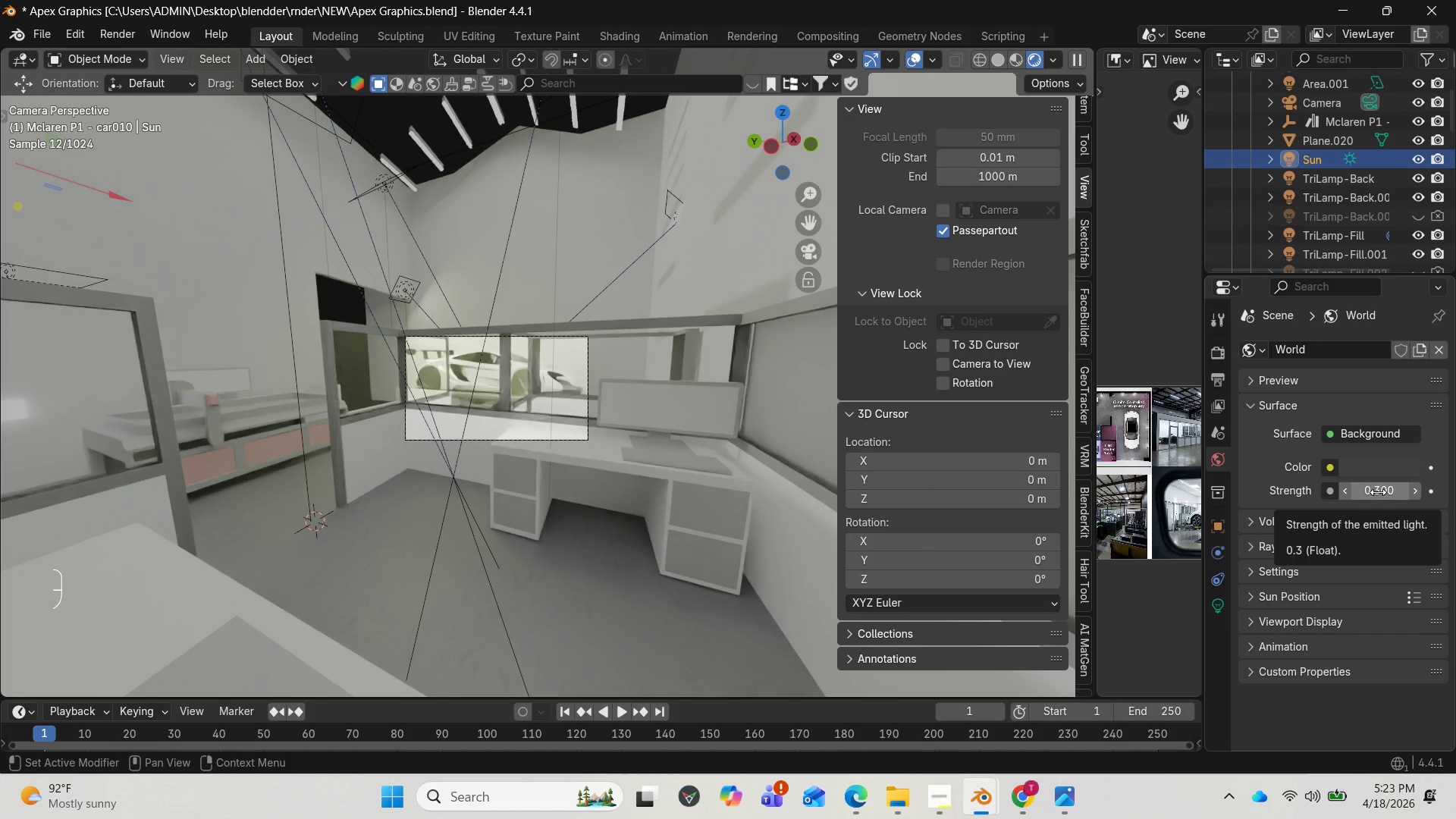 
left_click_drag(start_coordinate=[1378, 492], to_coordinate=[271, 500])
 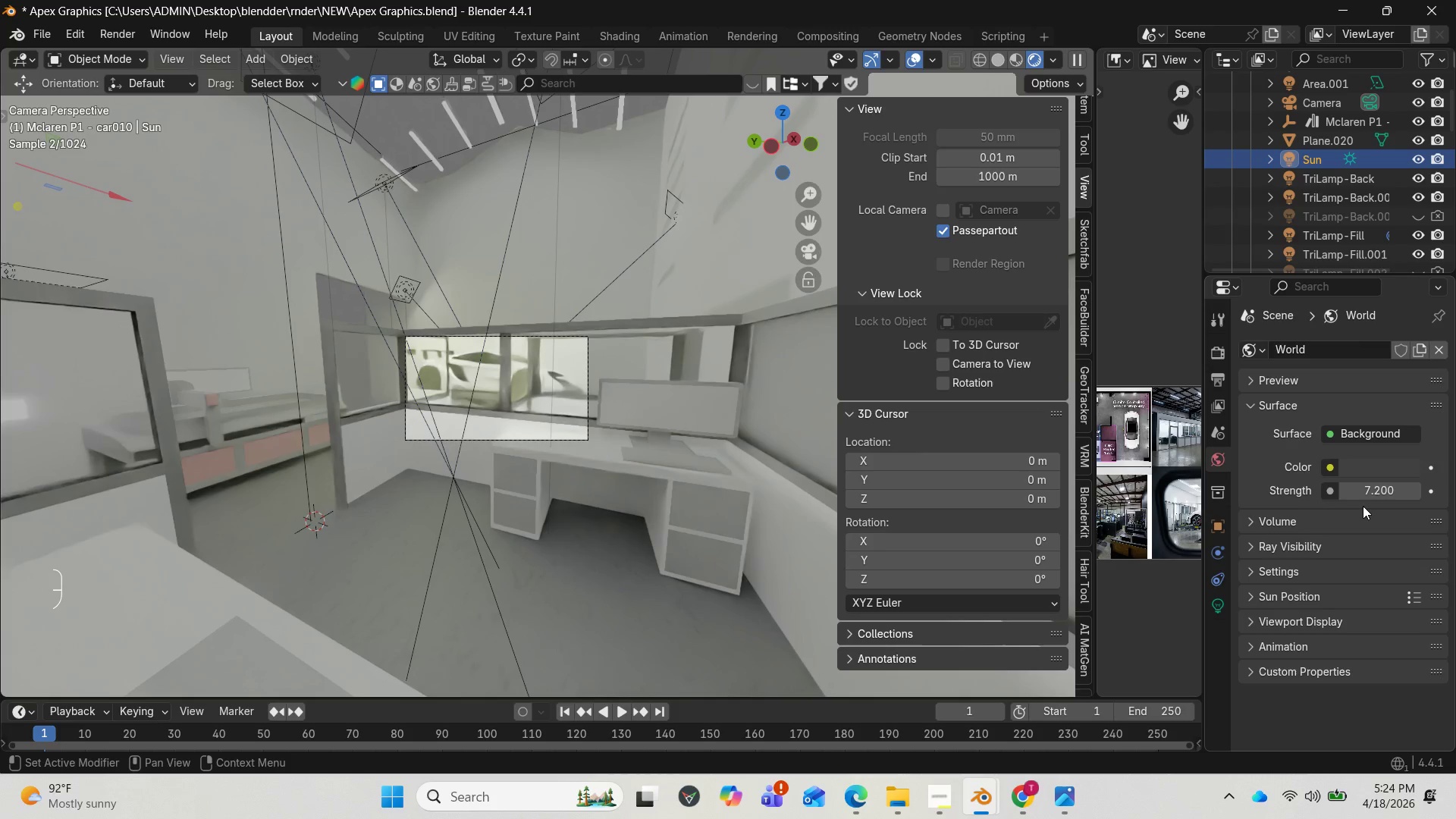 
left_click([1382, 493])
 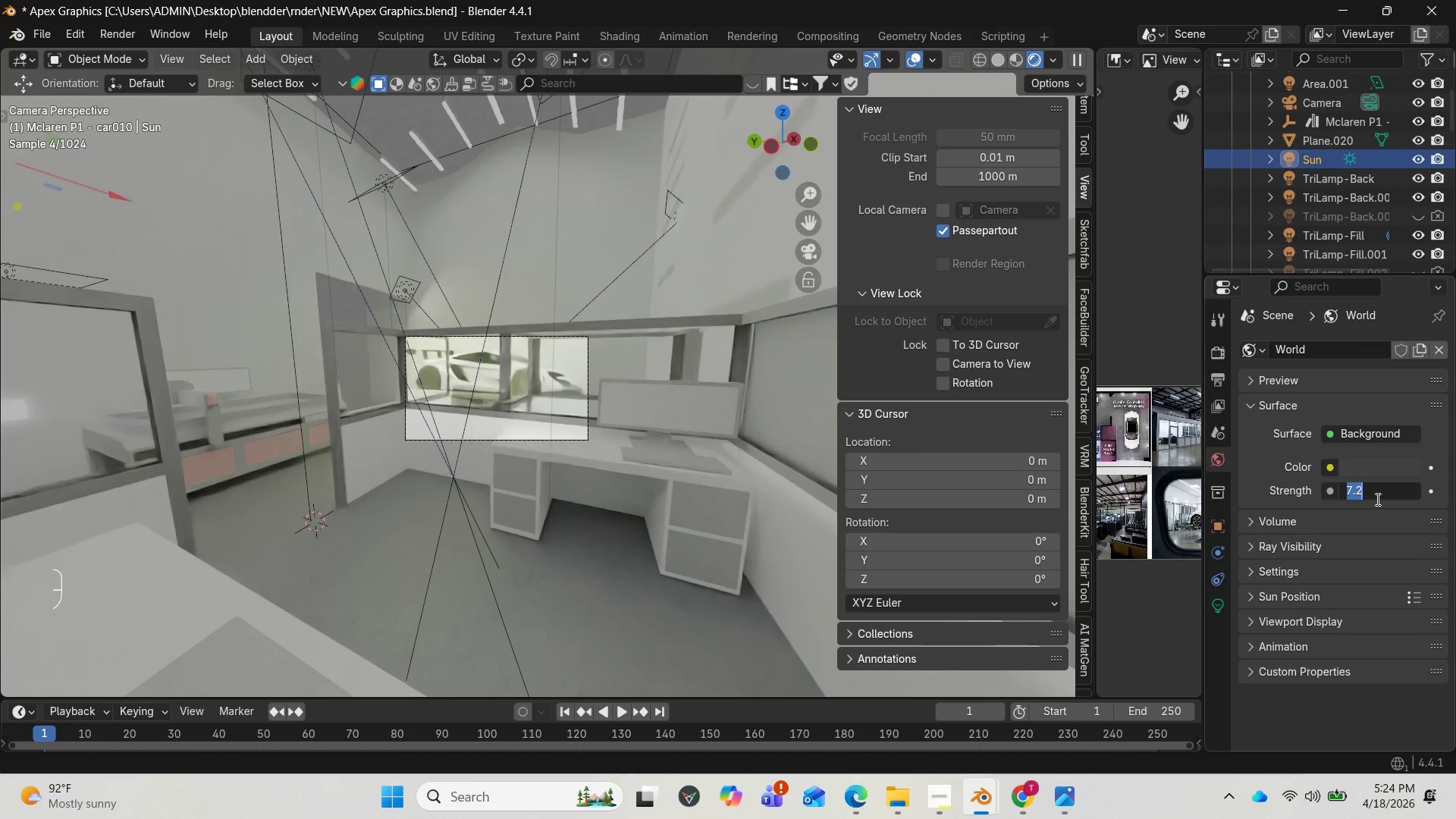 
key(1)
 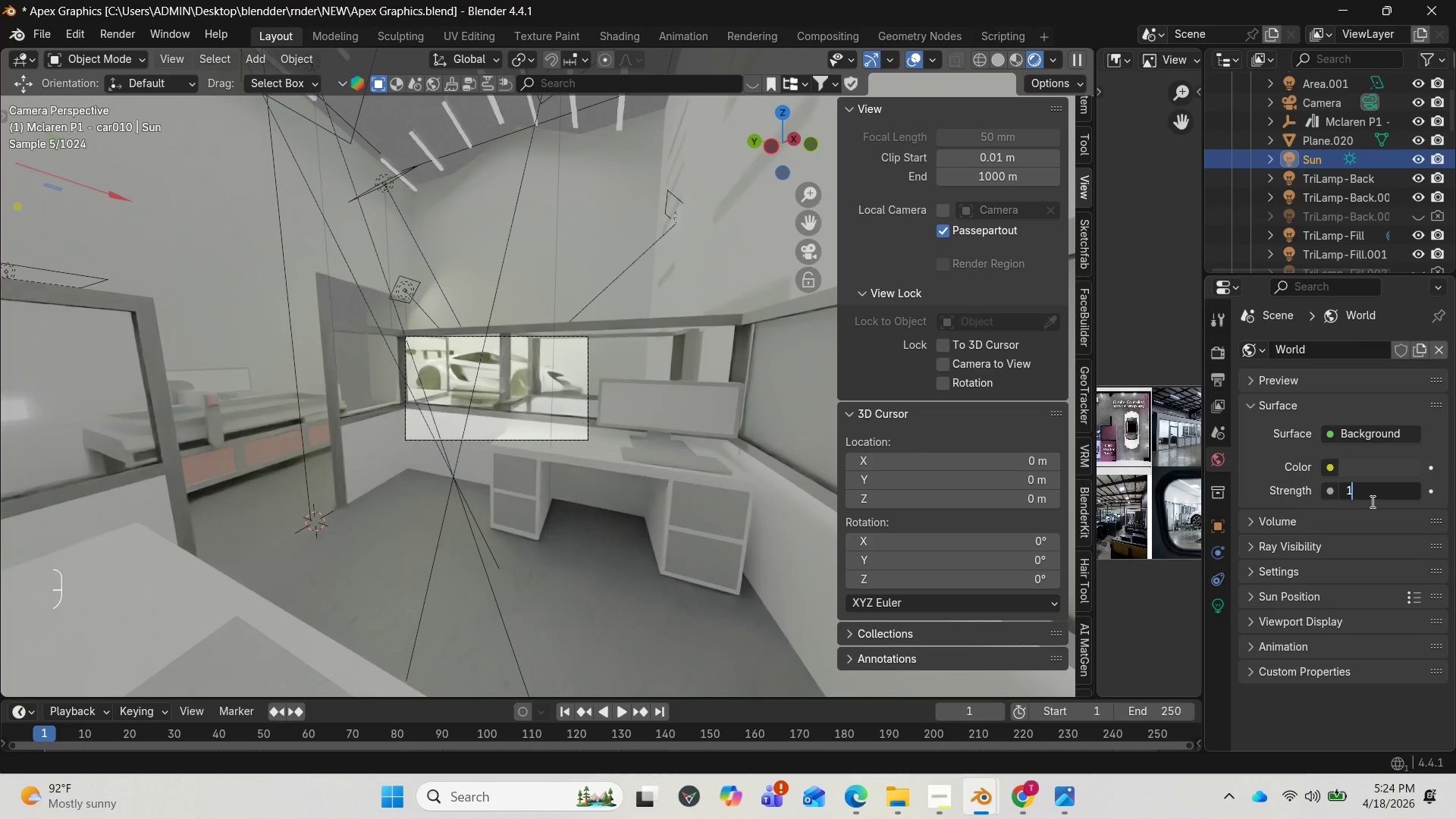 
key(Enter)
 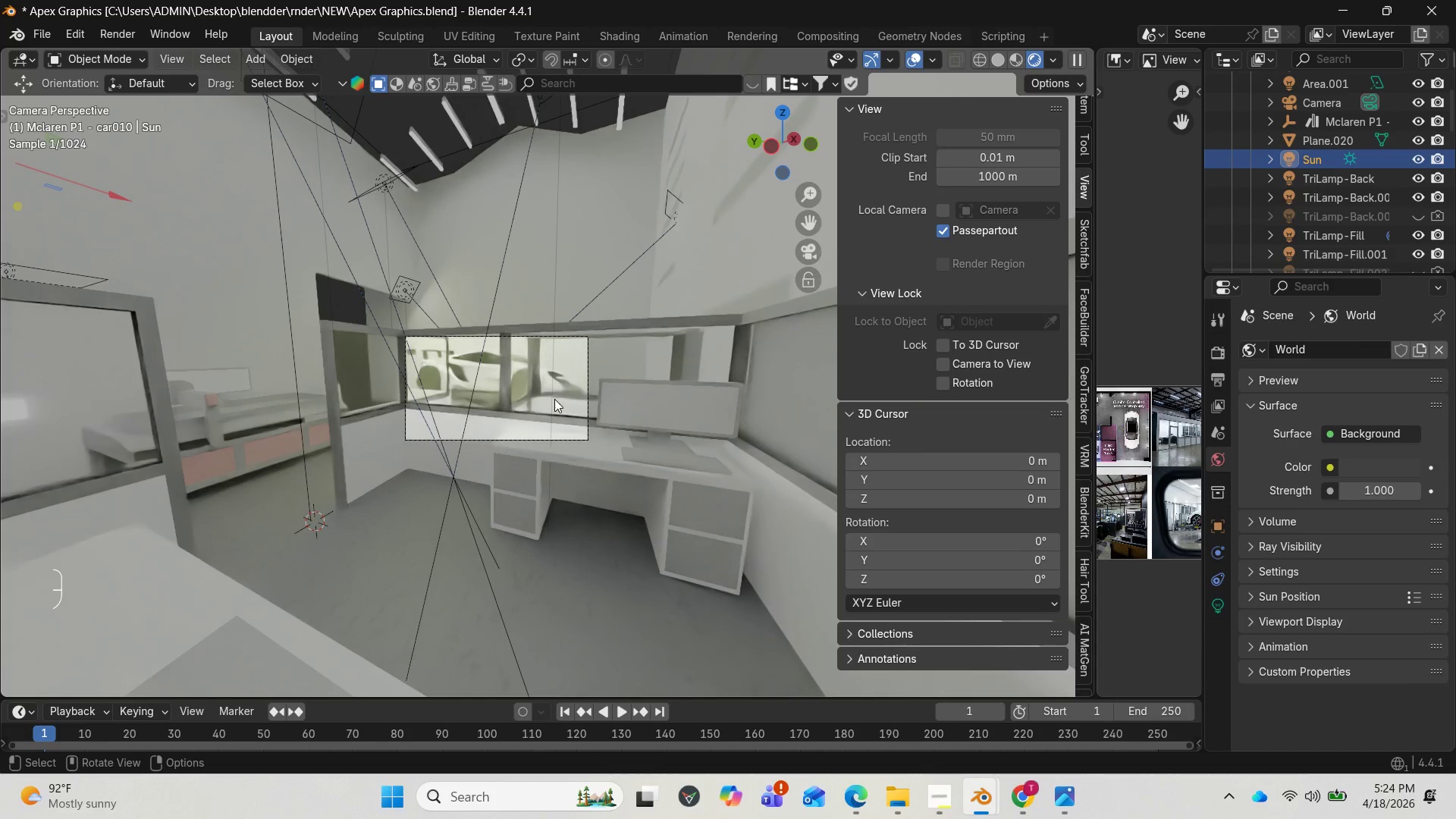 
left_click_drag(start_coordinate=[766, 138], to_coordinate=[848, 227])
 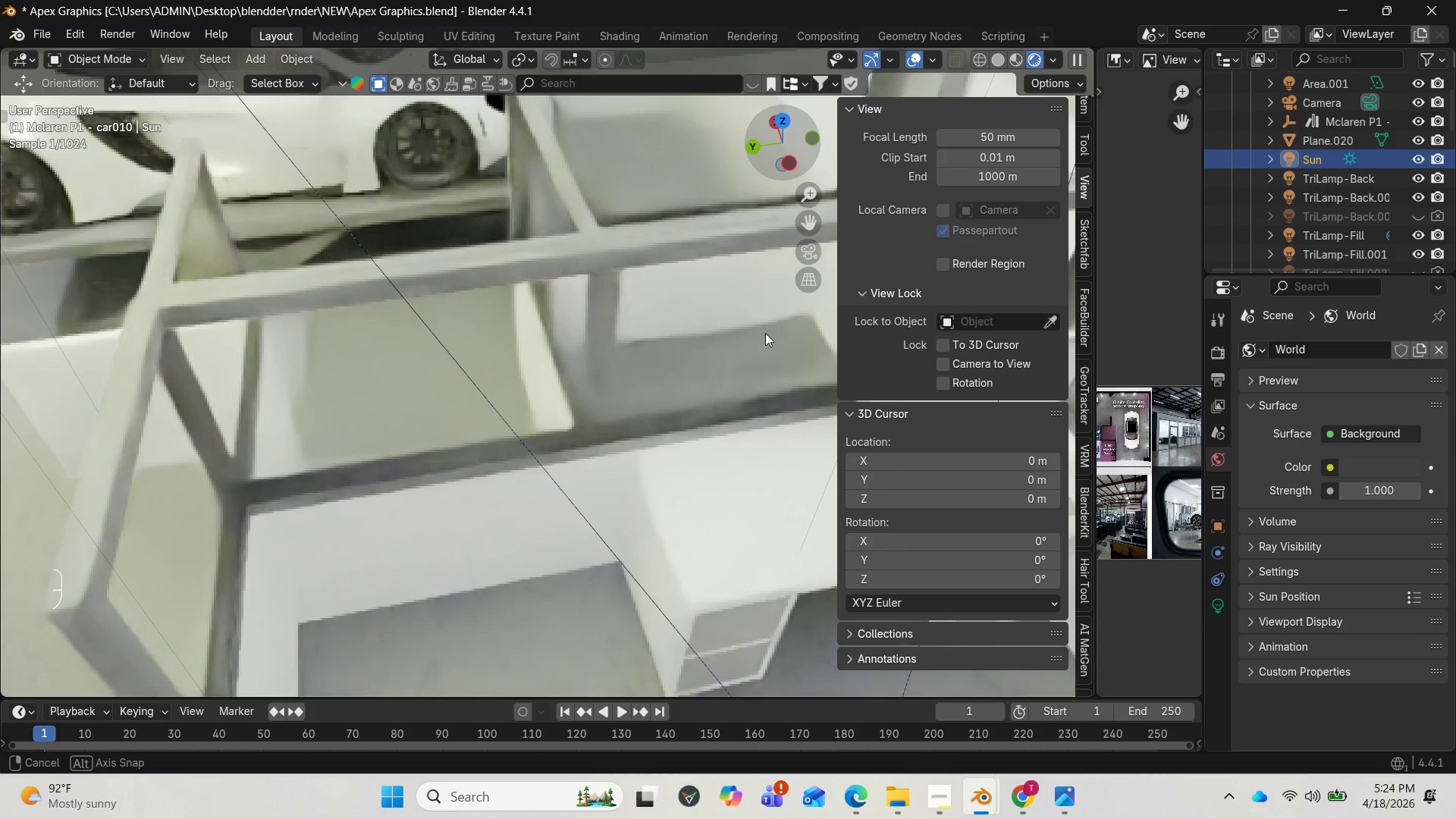 
scroll: coordinate [654, 369], scroll_direction: down, amount: 15.0
 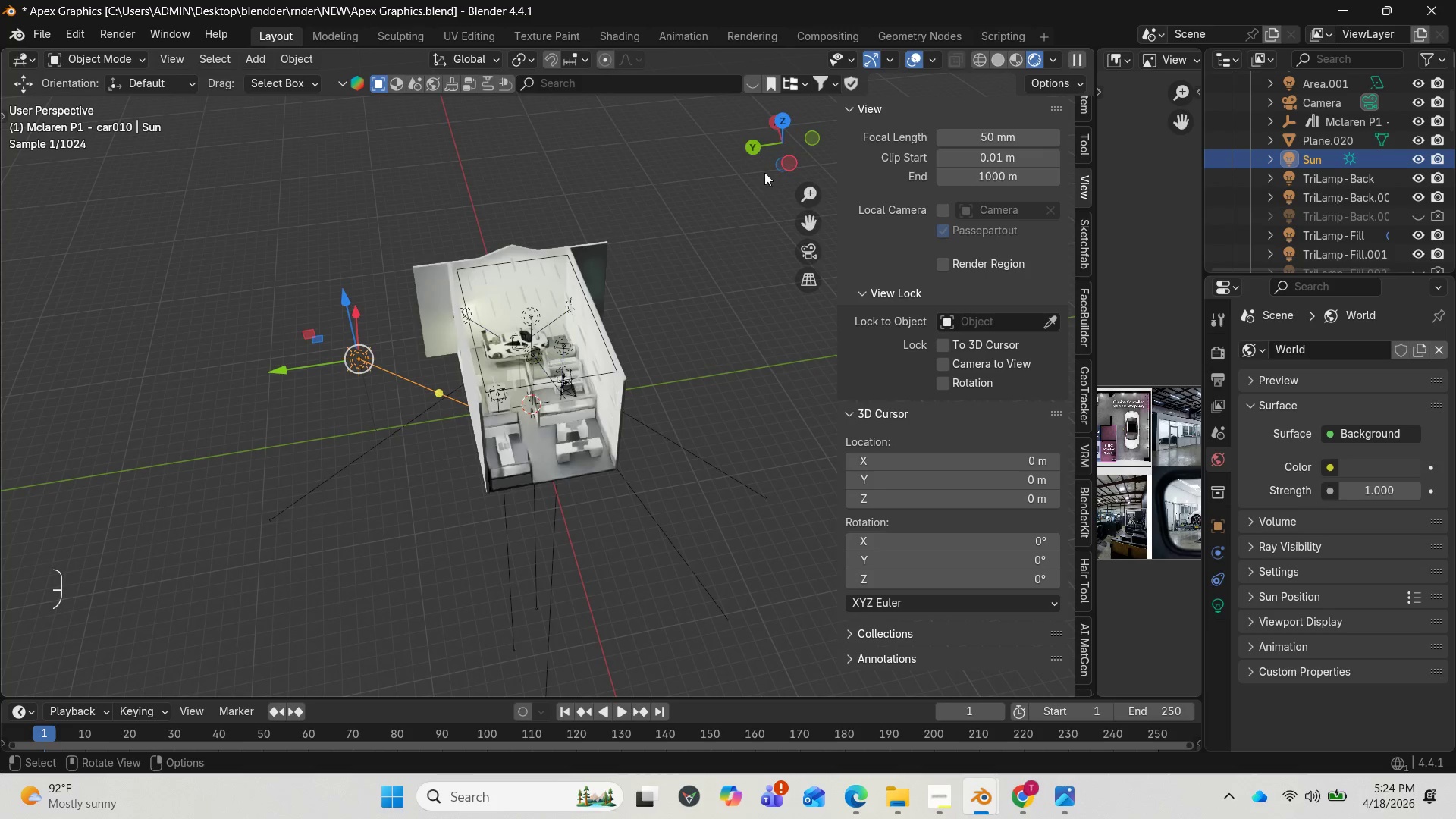 
left_click_drag(start_coordinate=[771, 150], to_coordinate=[862, 134])
 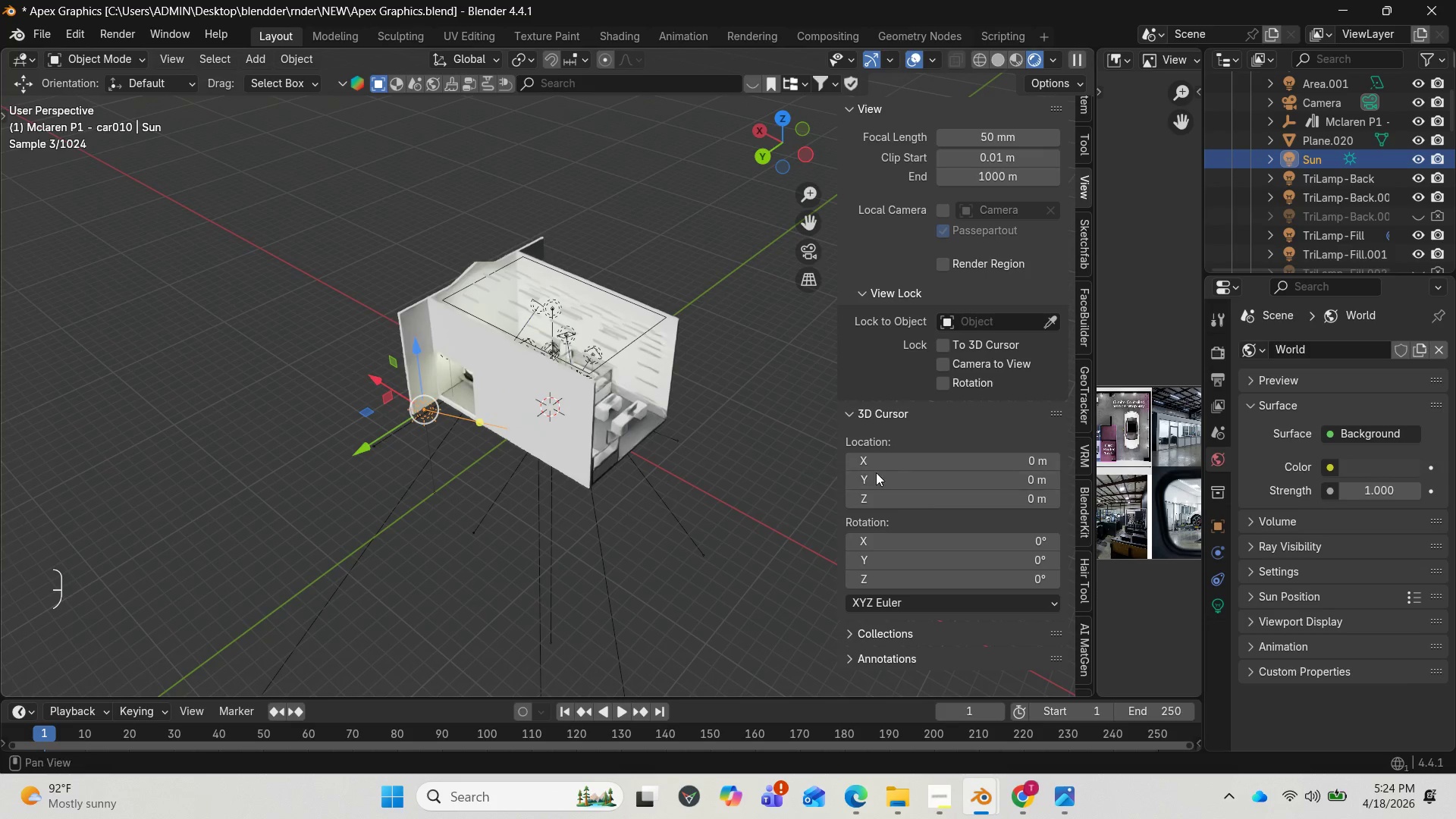 
left_click([1224, 613])
 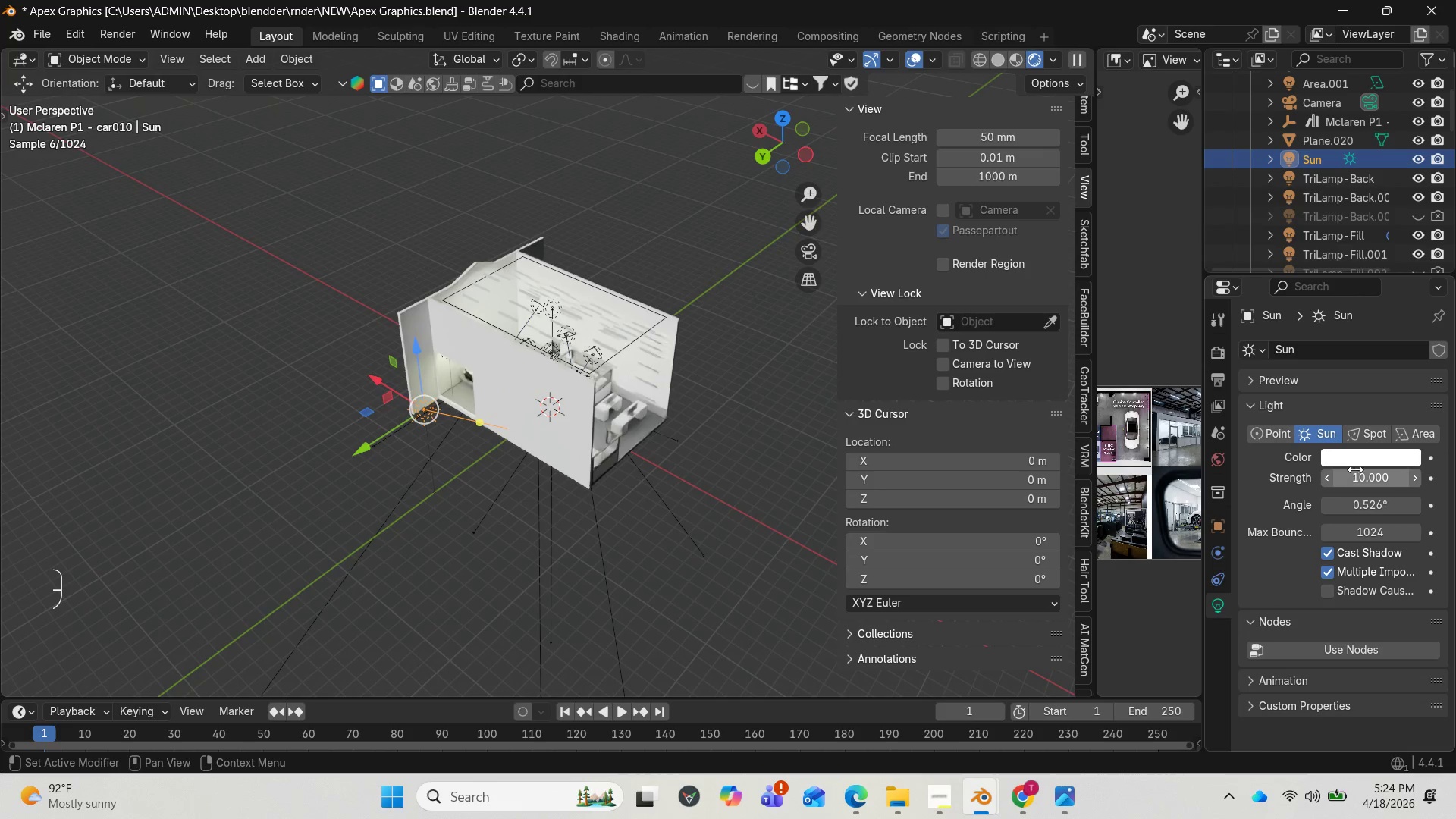 
left_click([1358, 466])
 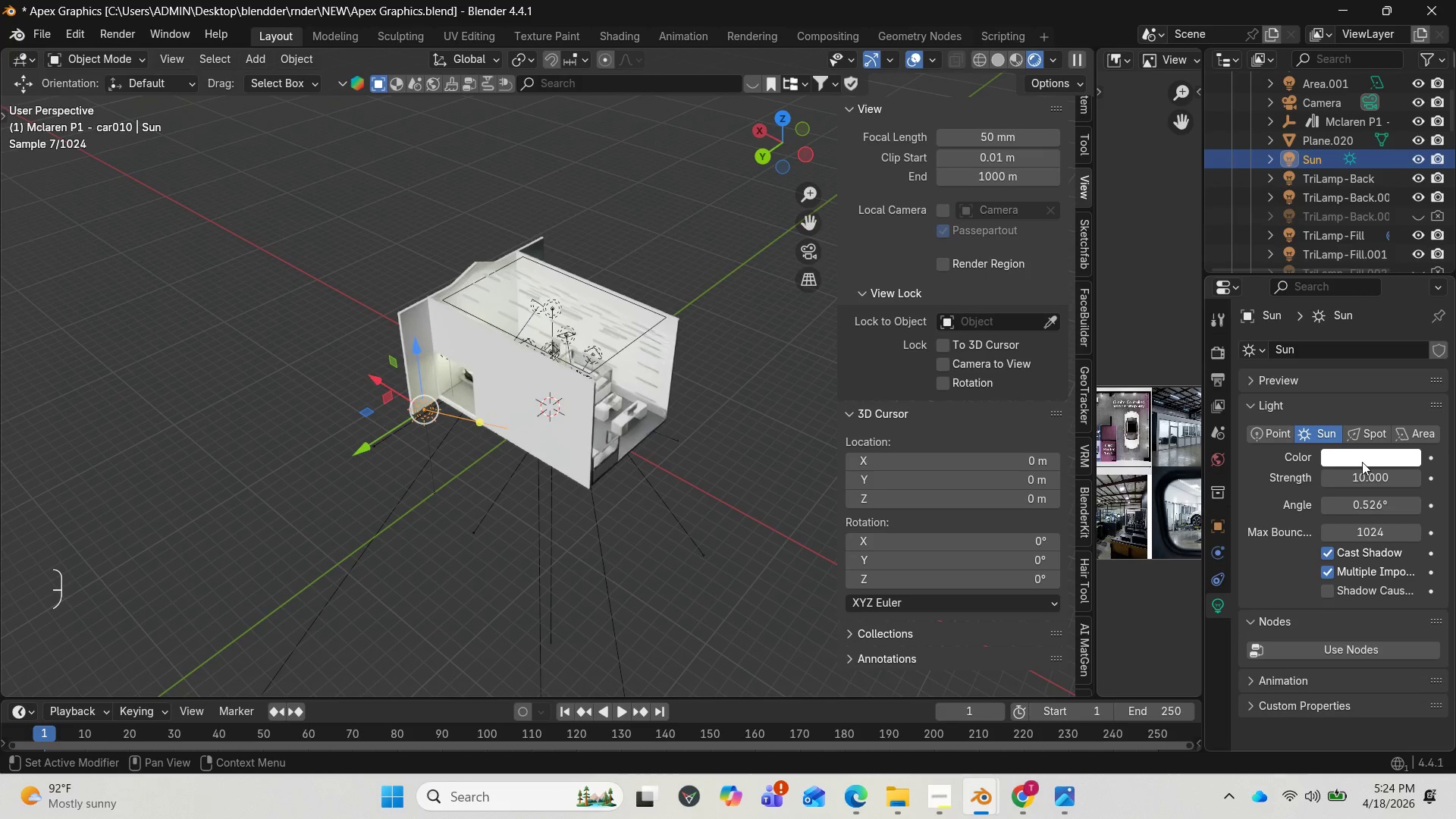 
left_click([1362, 462])
 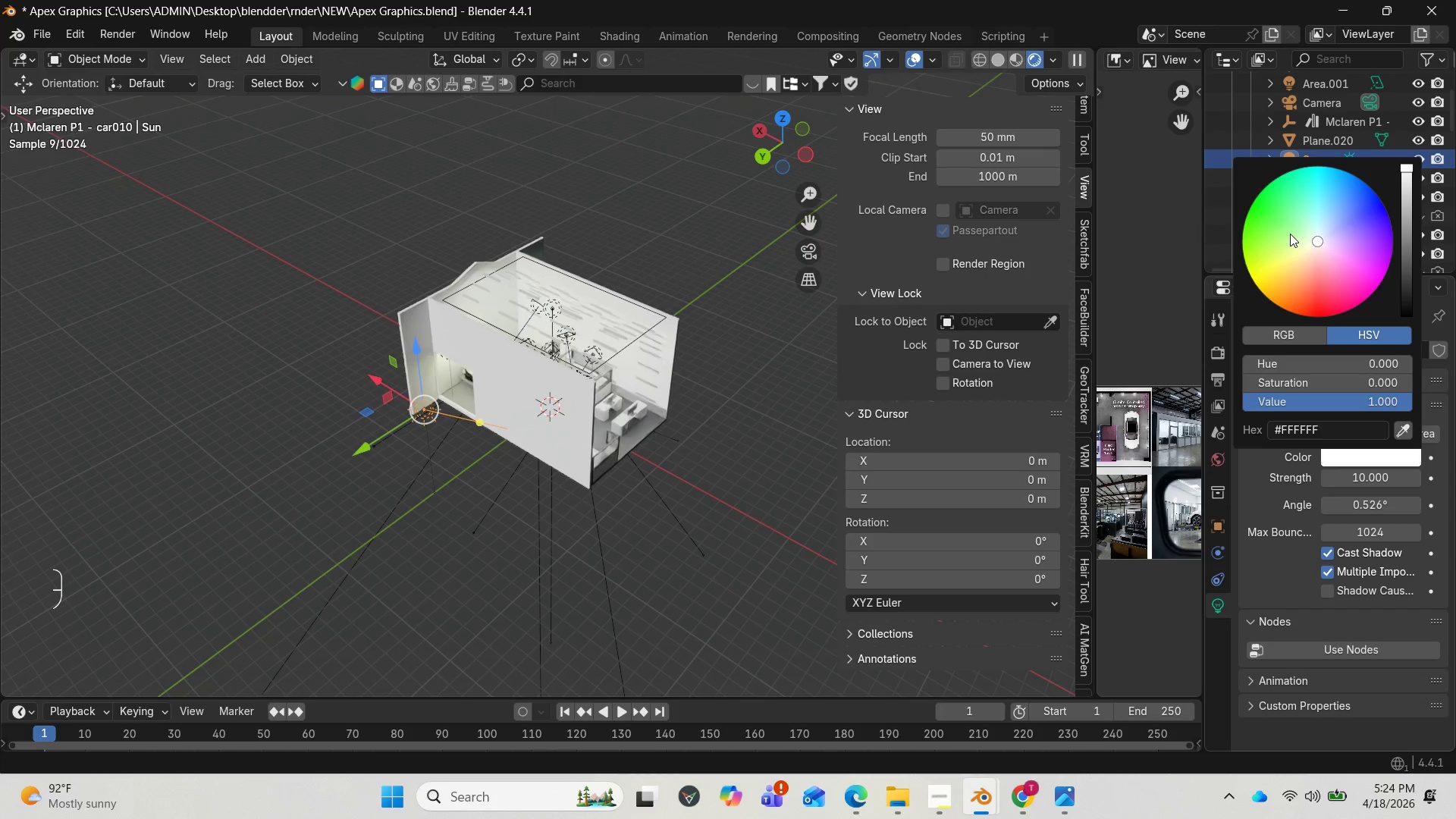 
left_click_drag(start_coordinate=[1307, 240], to_coordinate=[1298, 244])
 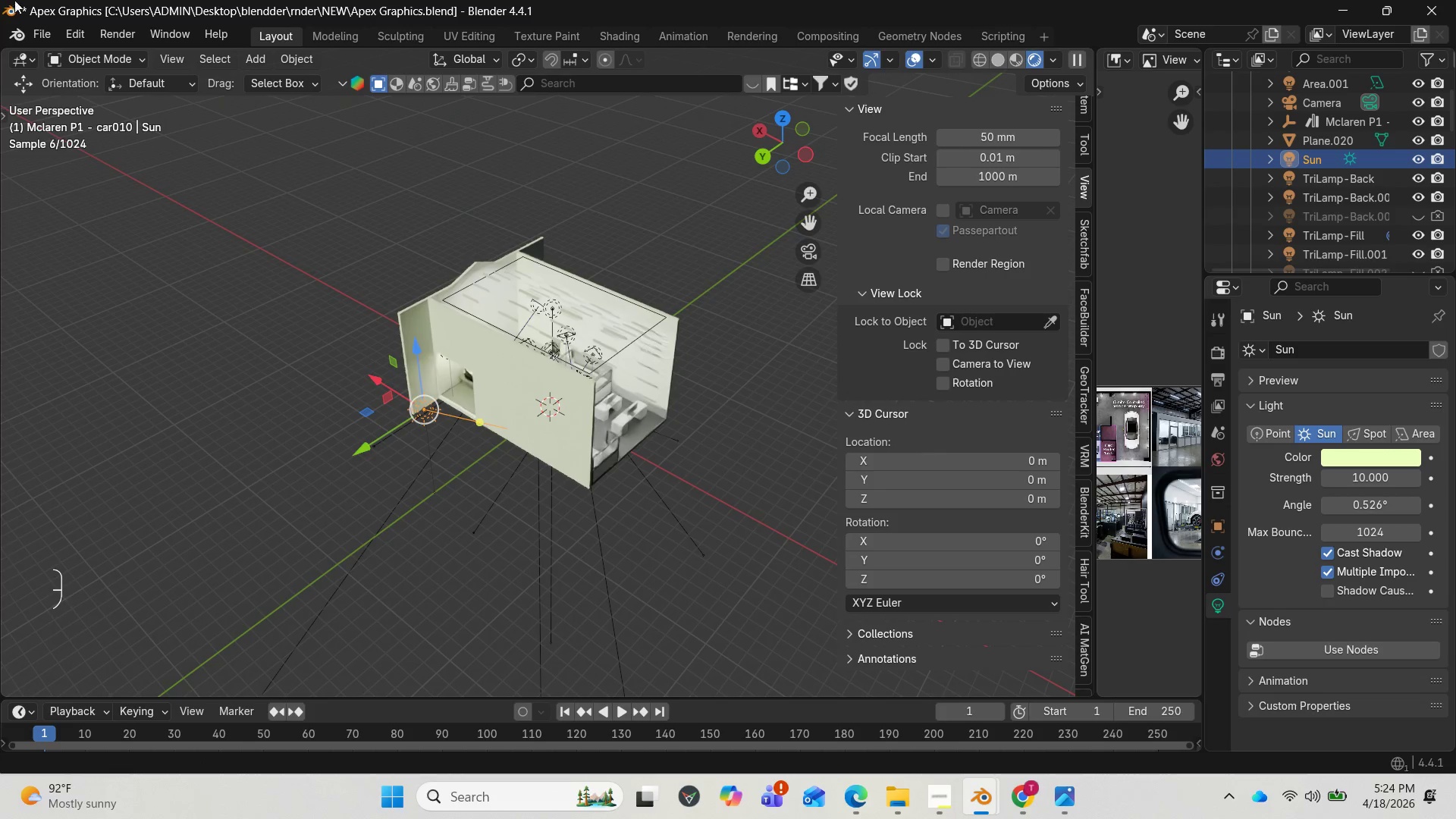 
wait(6.52)
 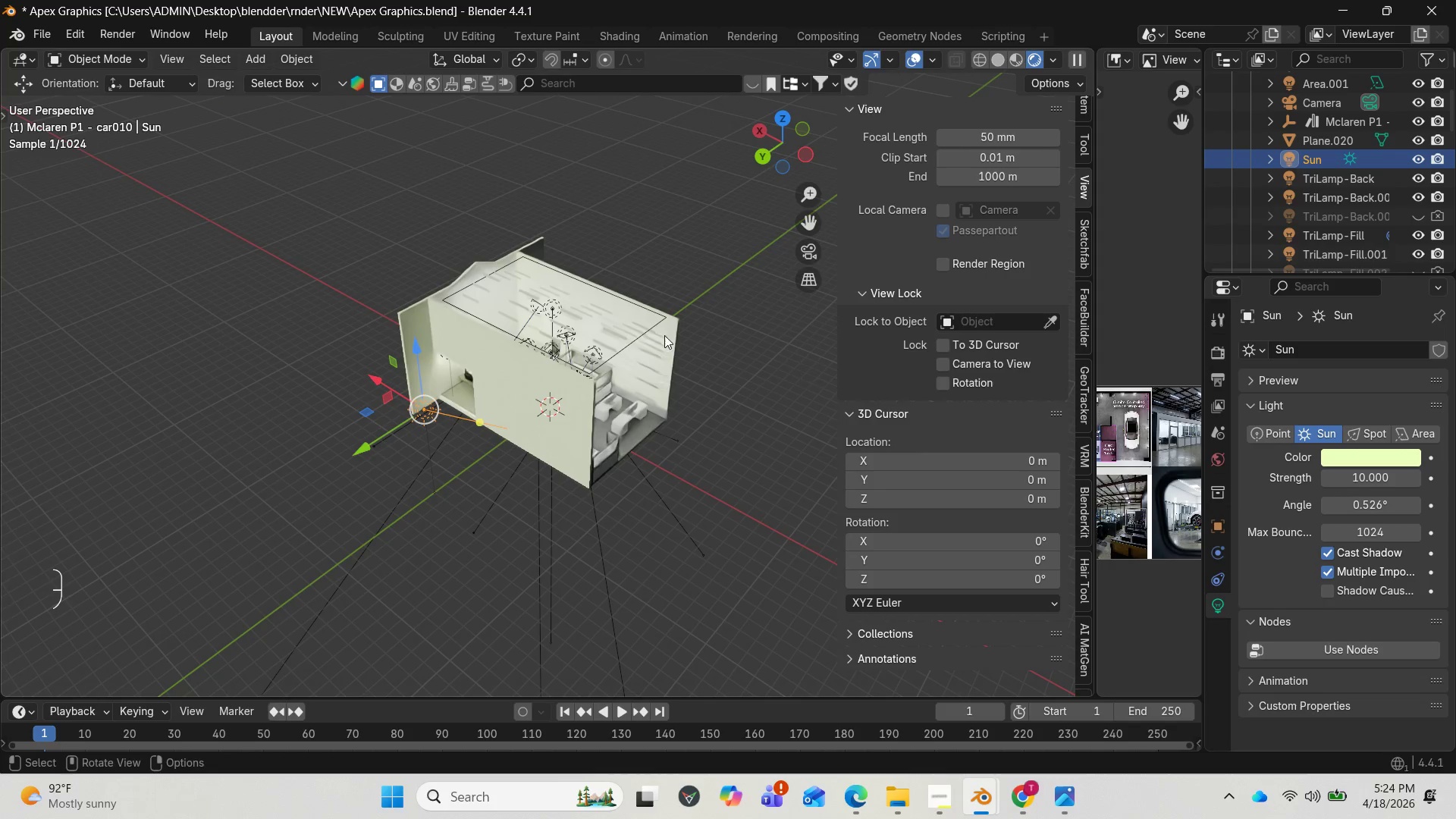 
left_click([111, 42])
 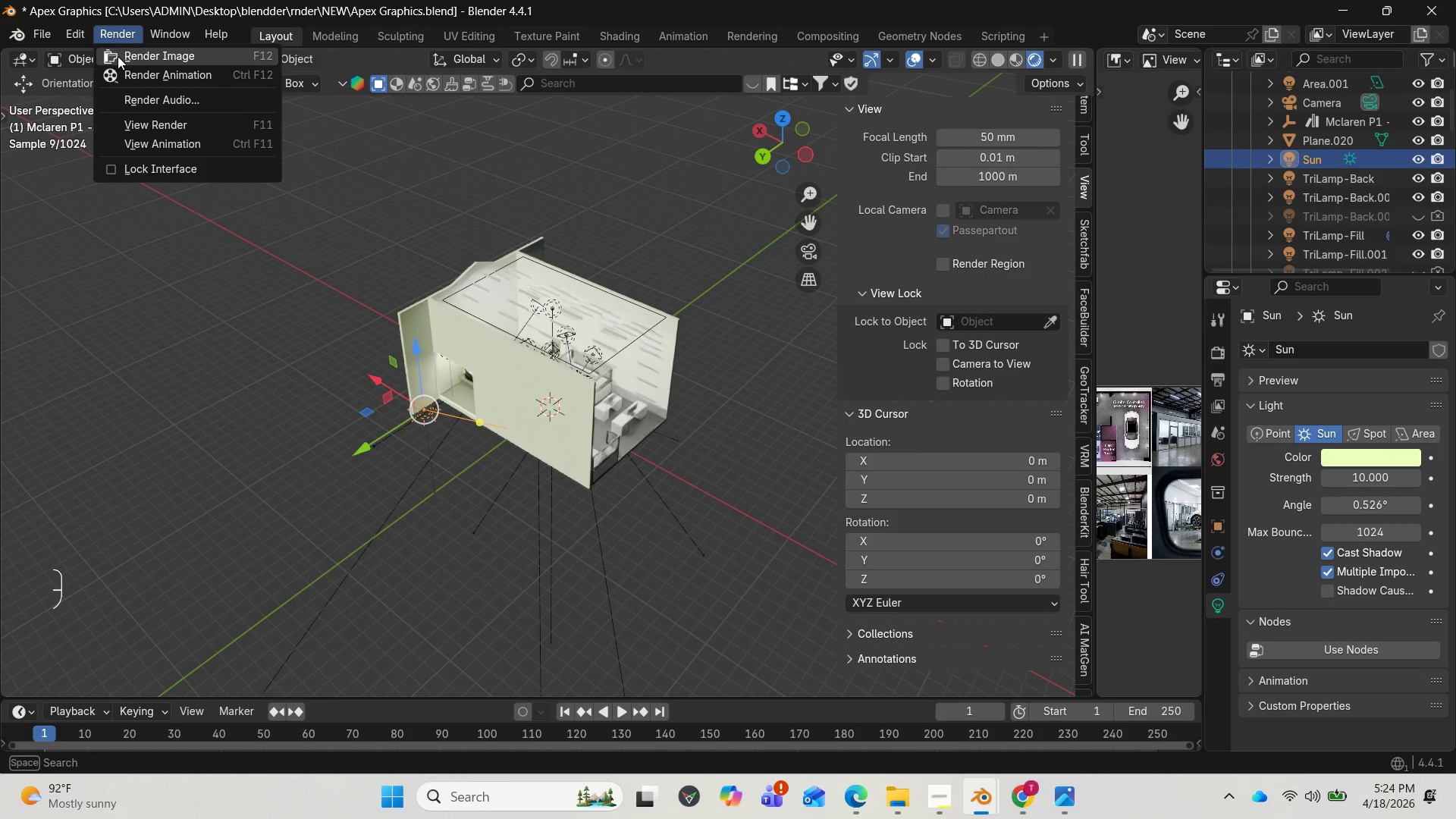 
left_click([118, 56])
 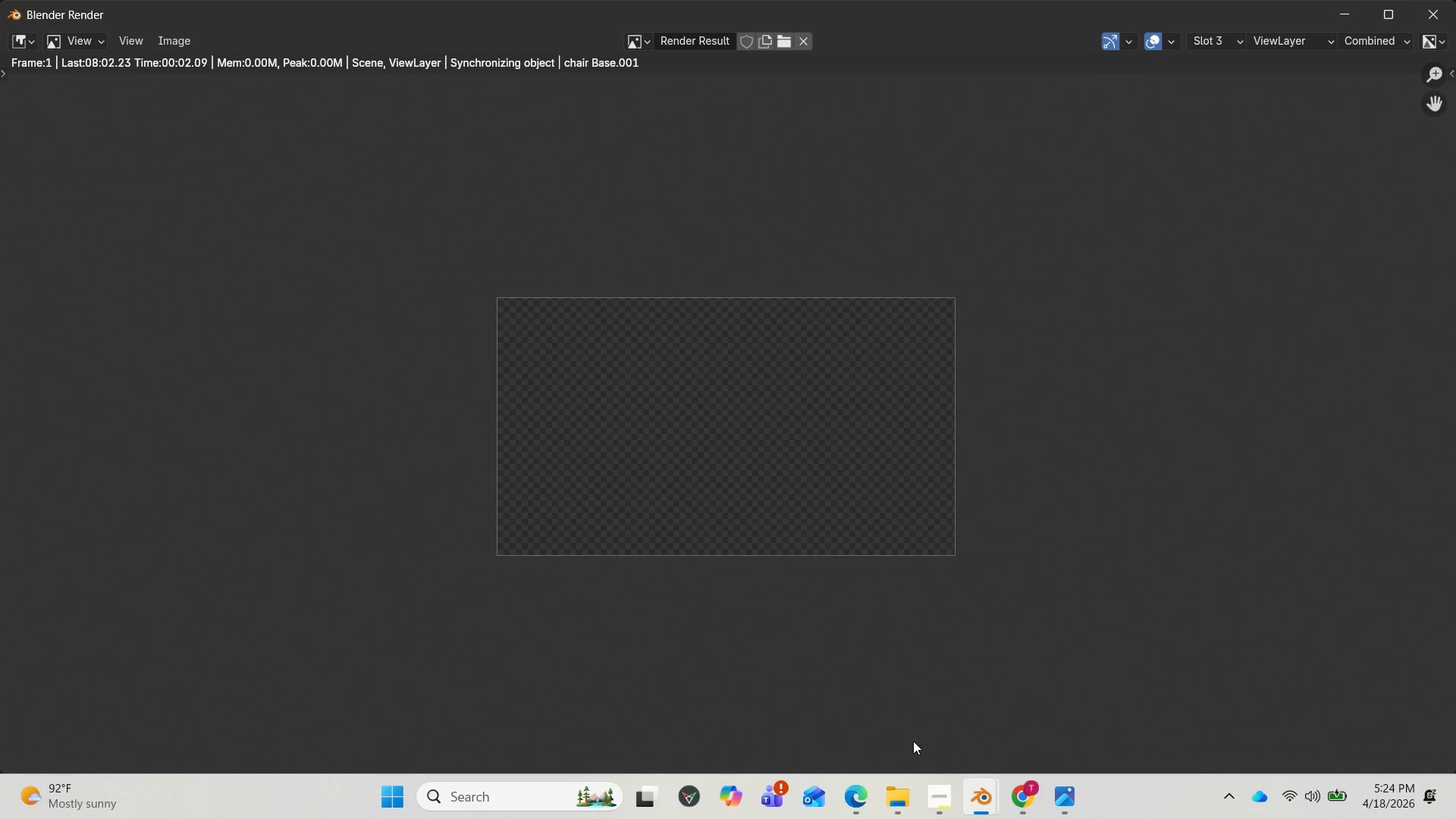 
left_click([952, 800])